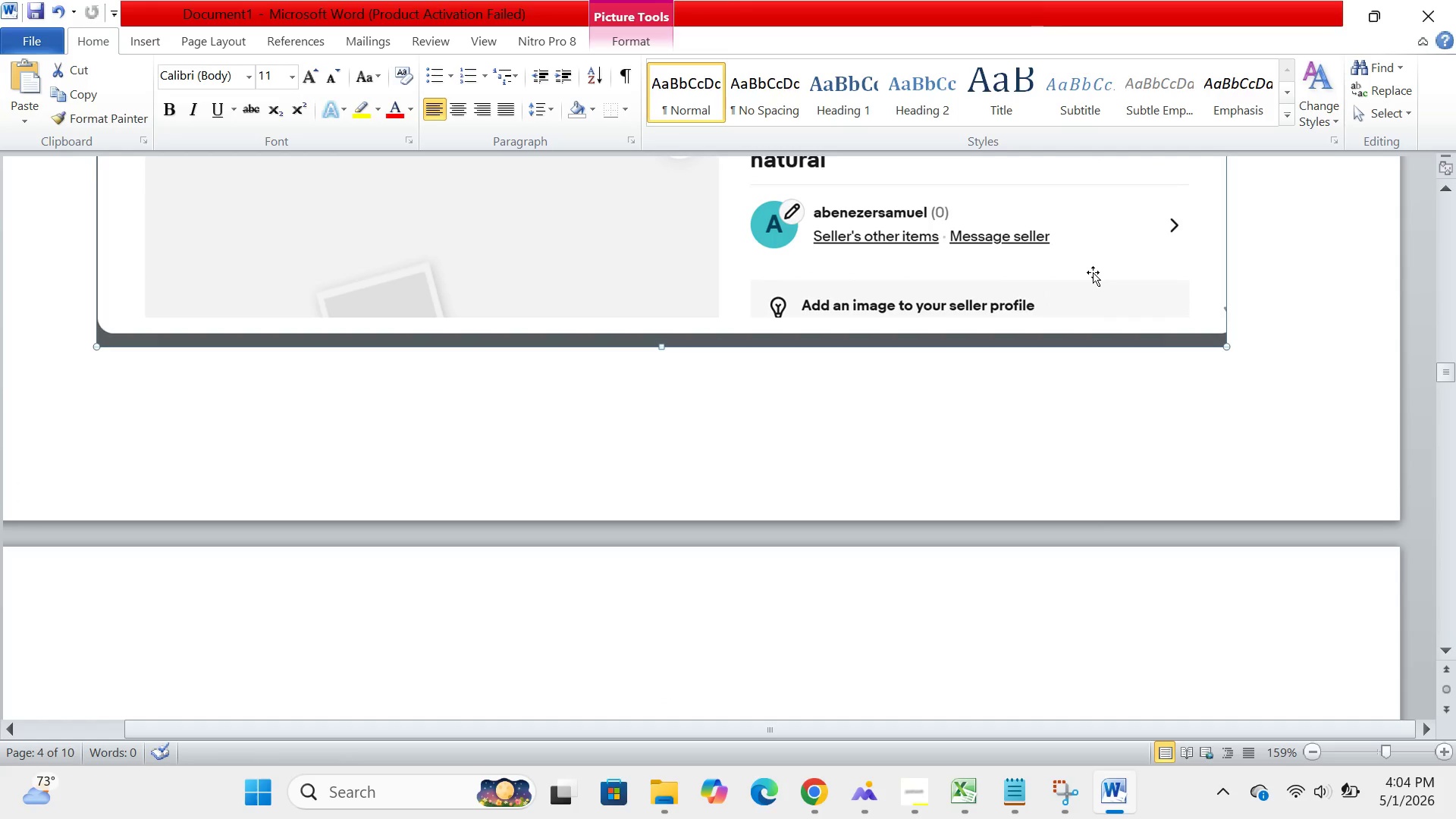 
key(Backspace)
 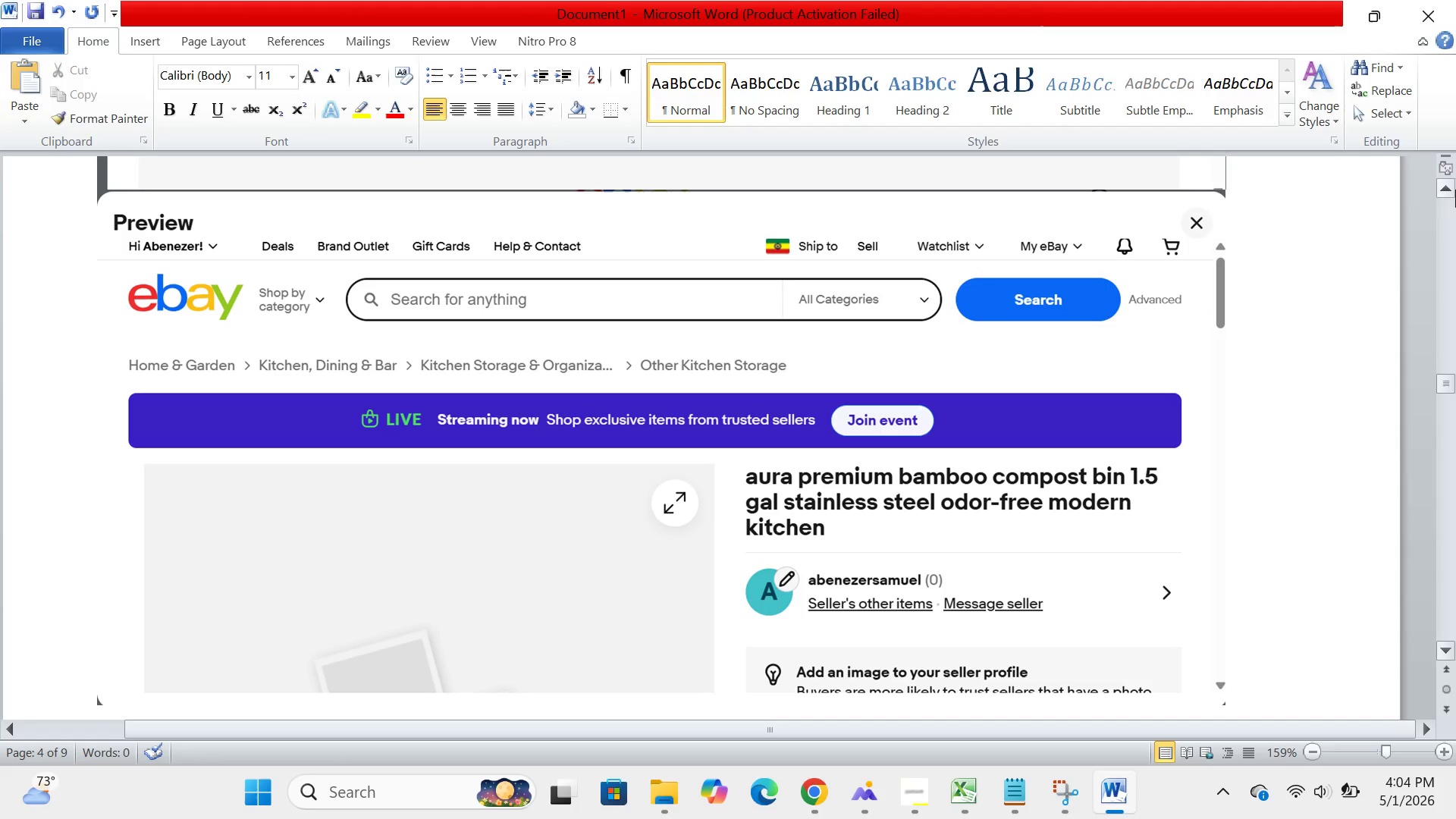 
double_click([1455, 187])
 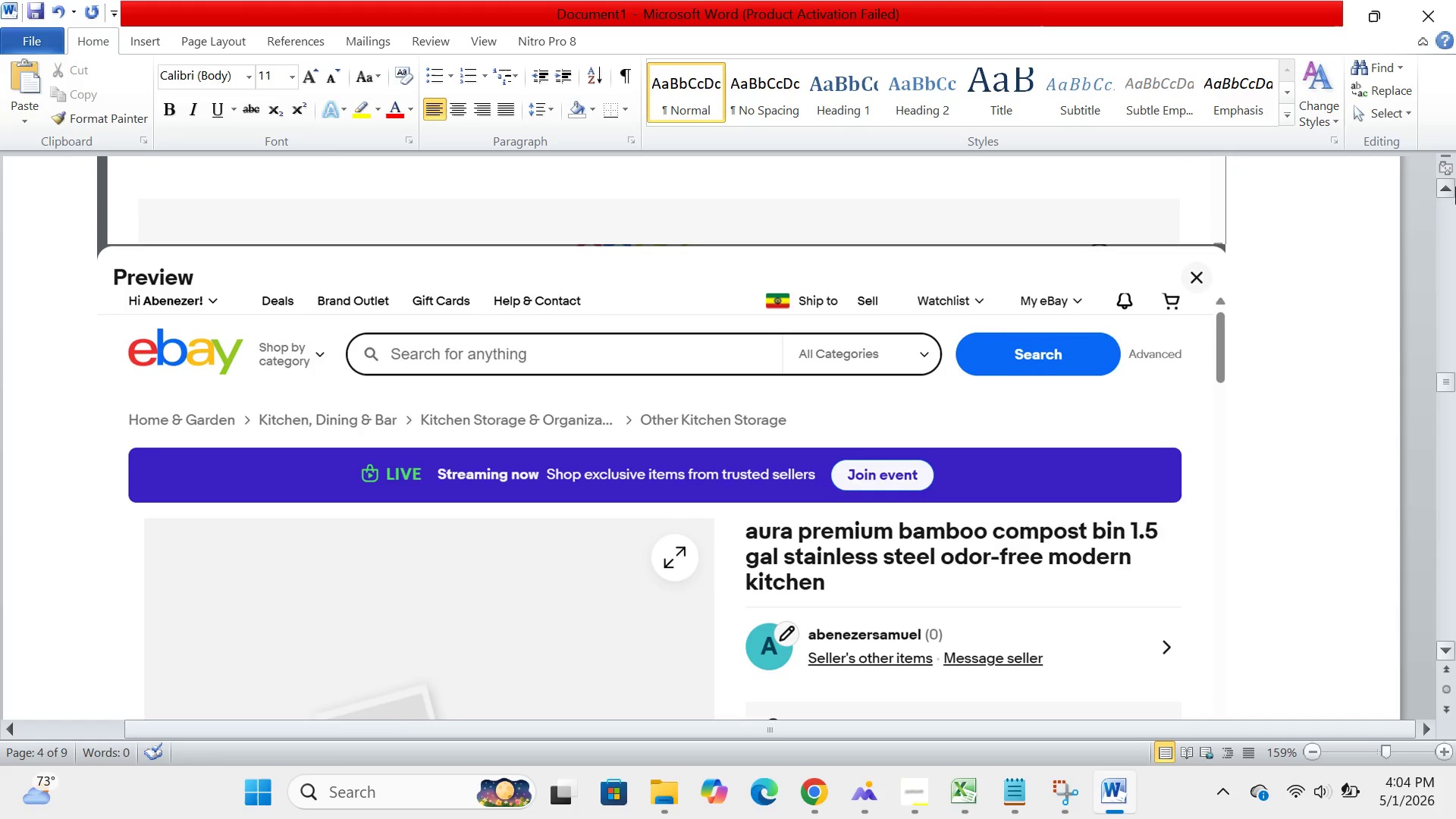 
triple_click([1455, 187])
 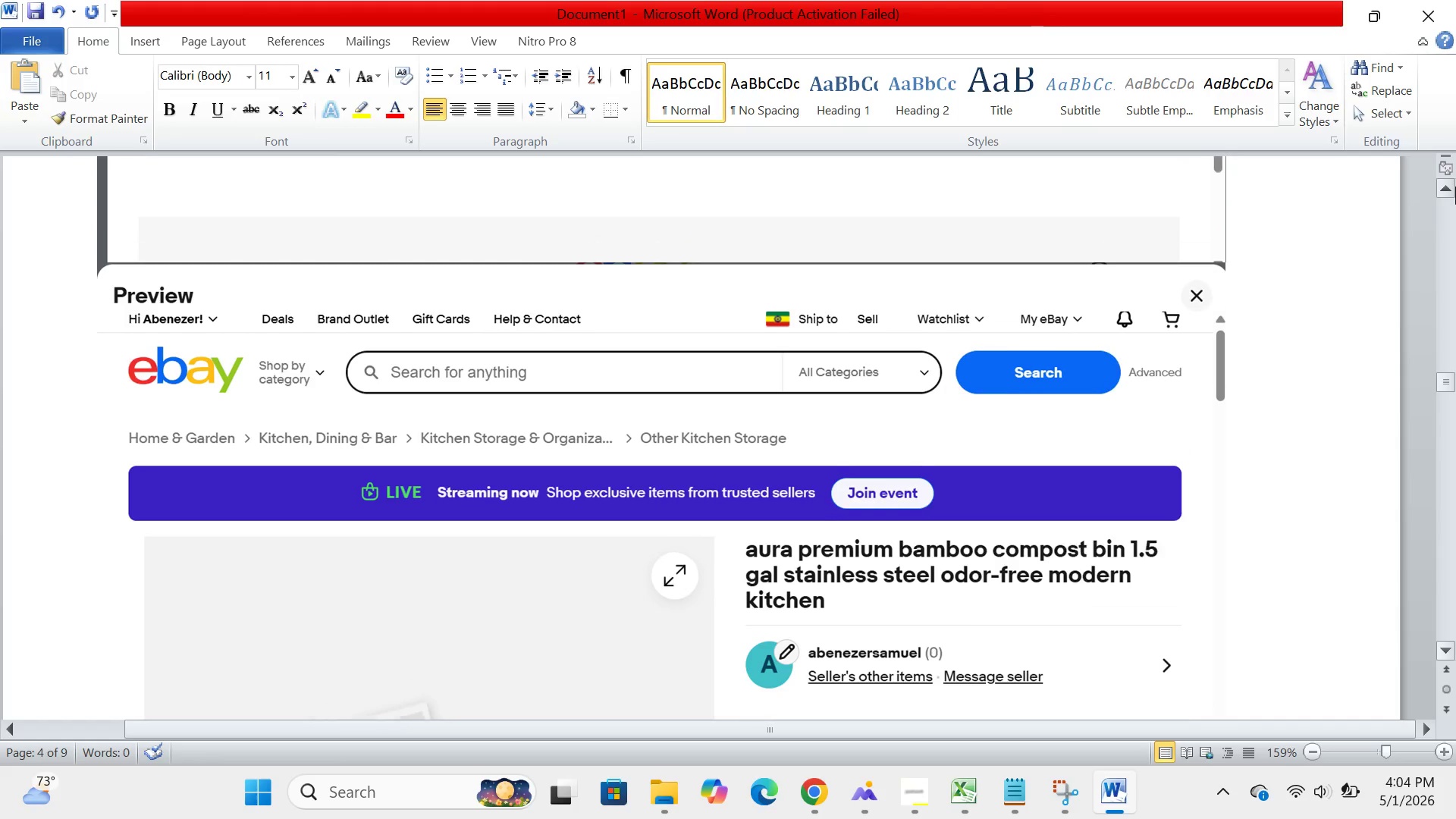 
triple_click([1455, 187])
 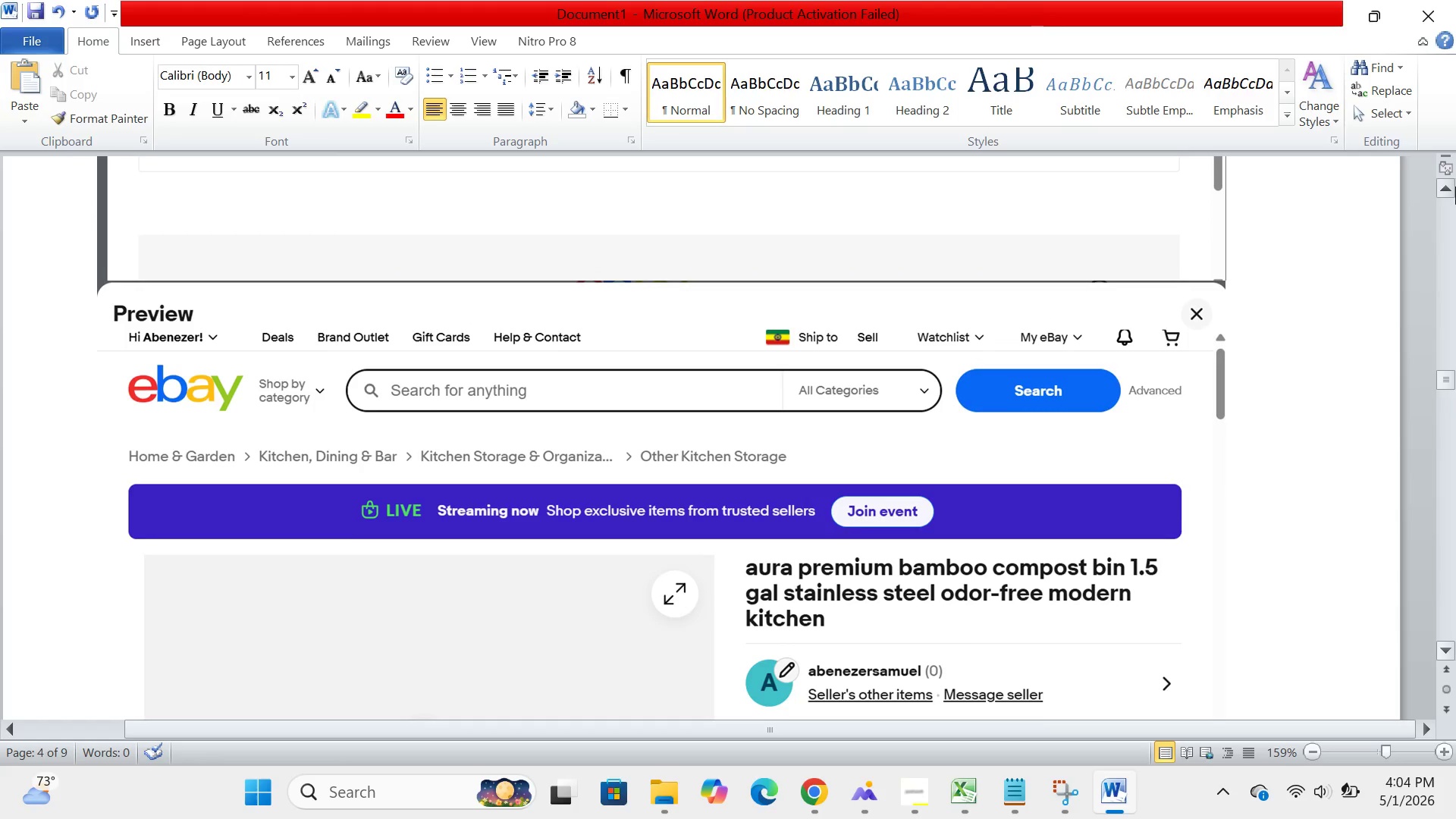 
triple_click([1455, 187])
 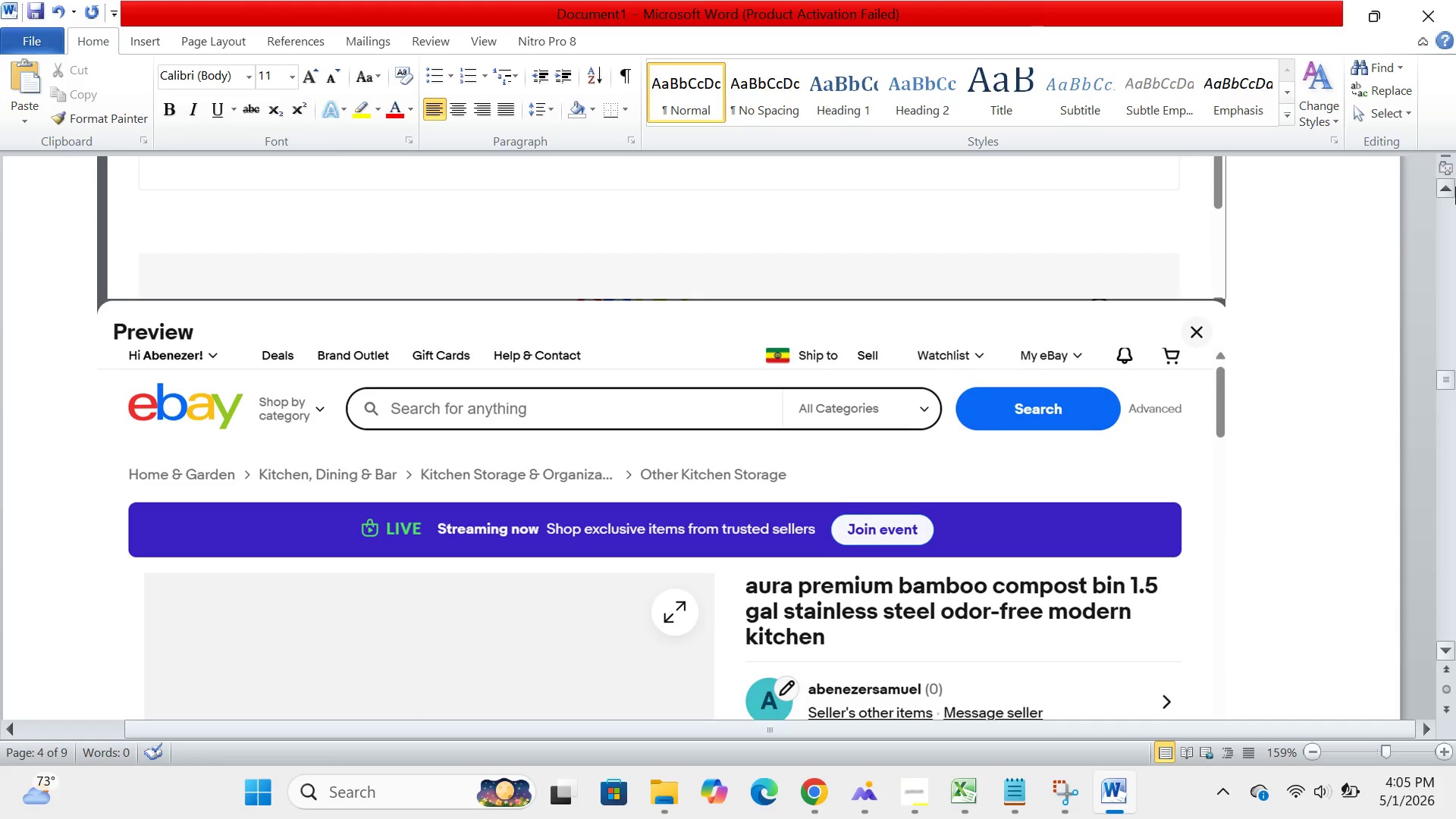 
triple_click([1455, 187])
 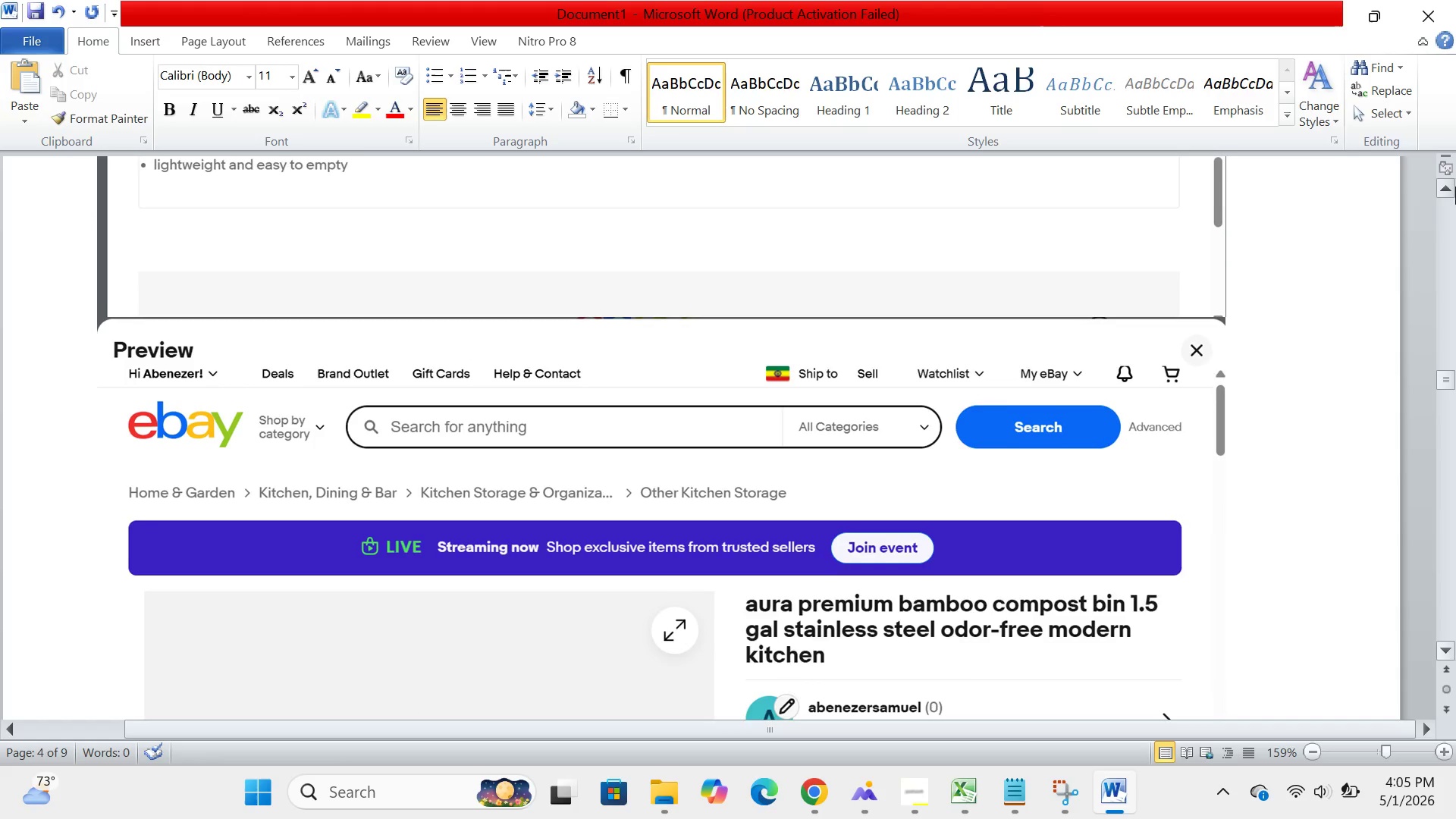 
triple_click([1455, 187])
 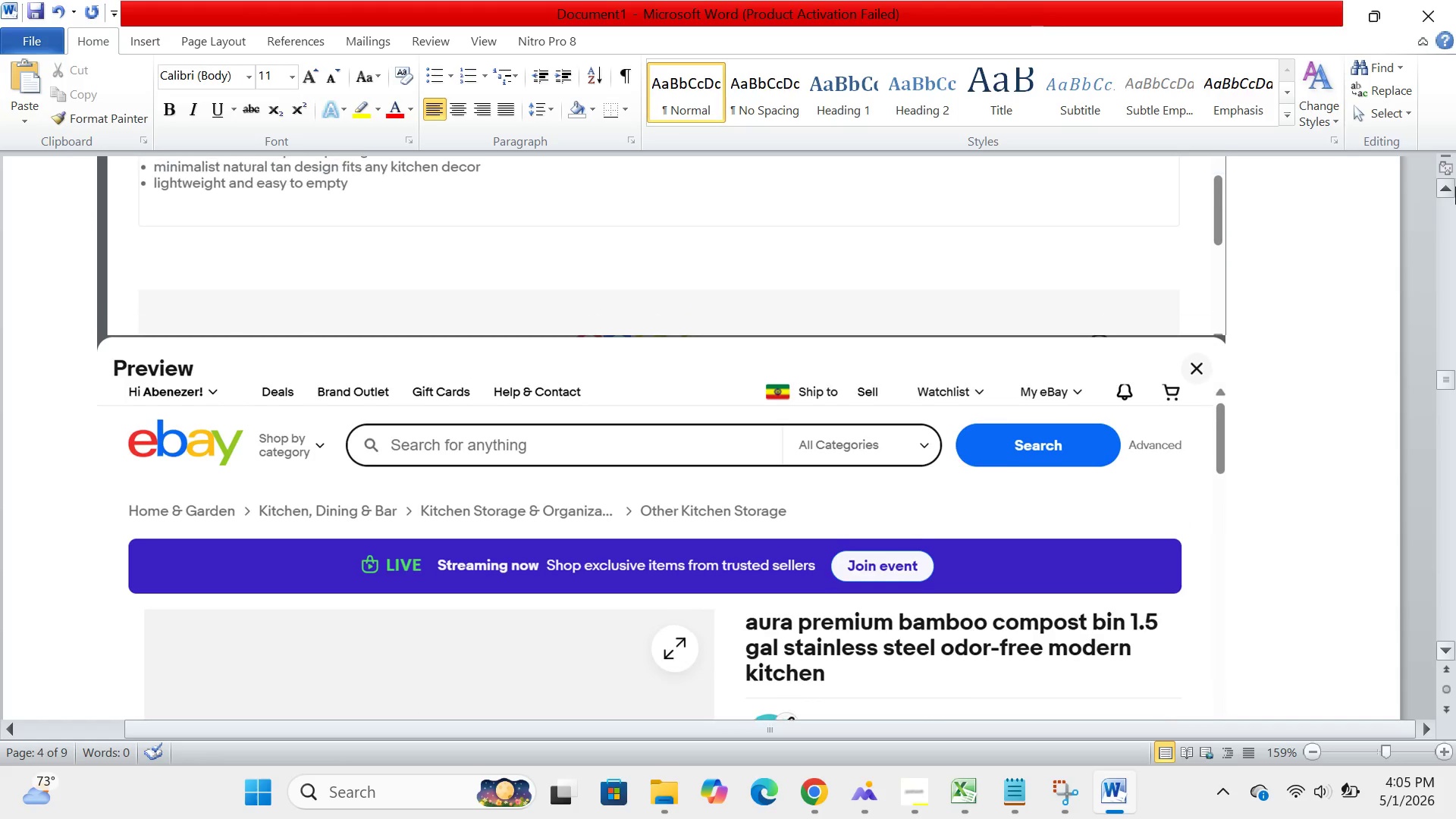 
triple_click([1455, 187])
 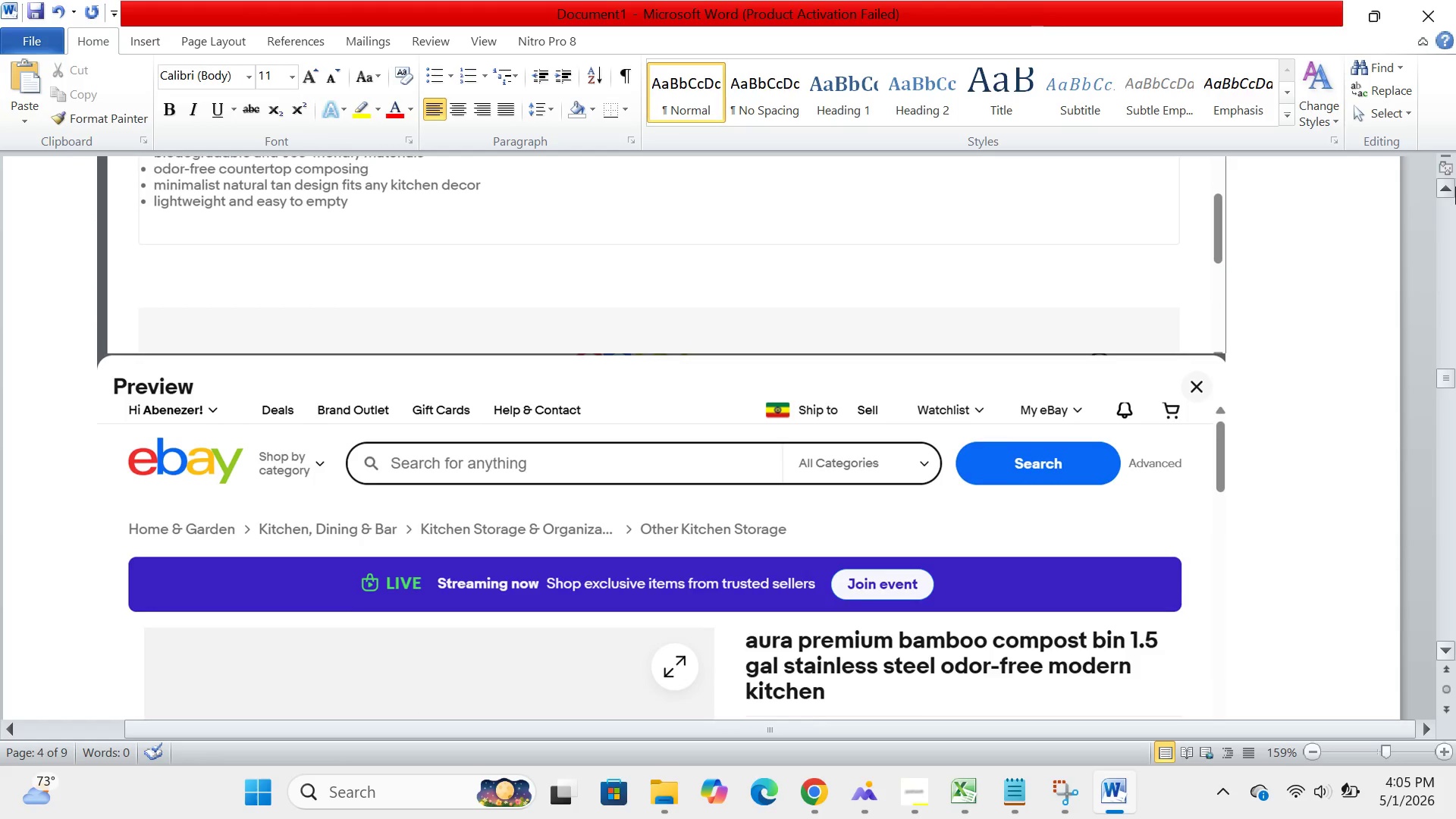 
triple_click([1455, 187])
 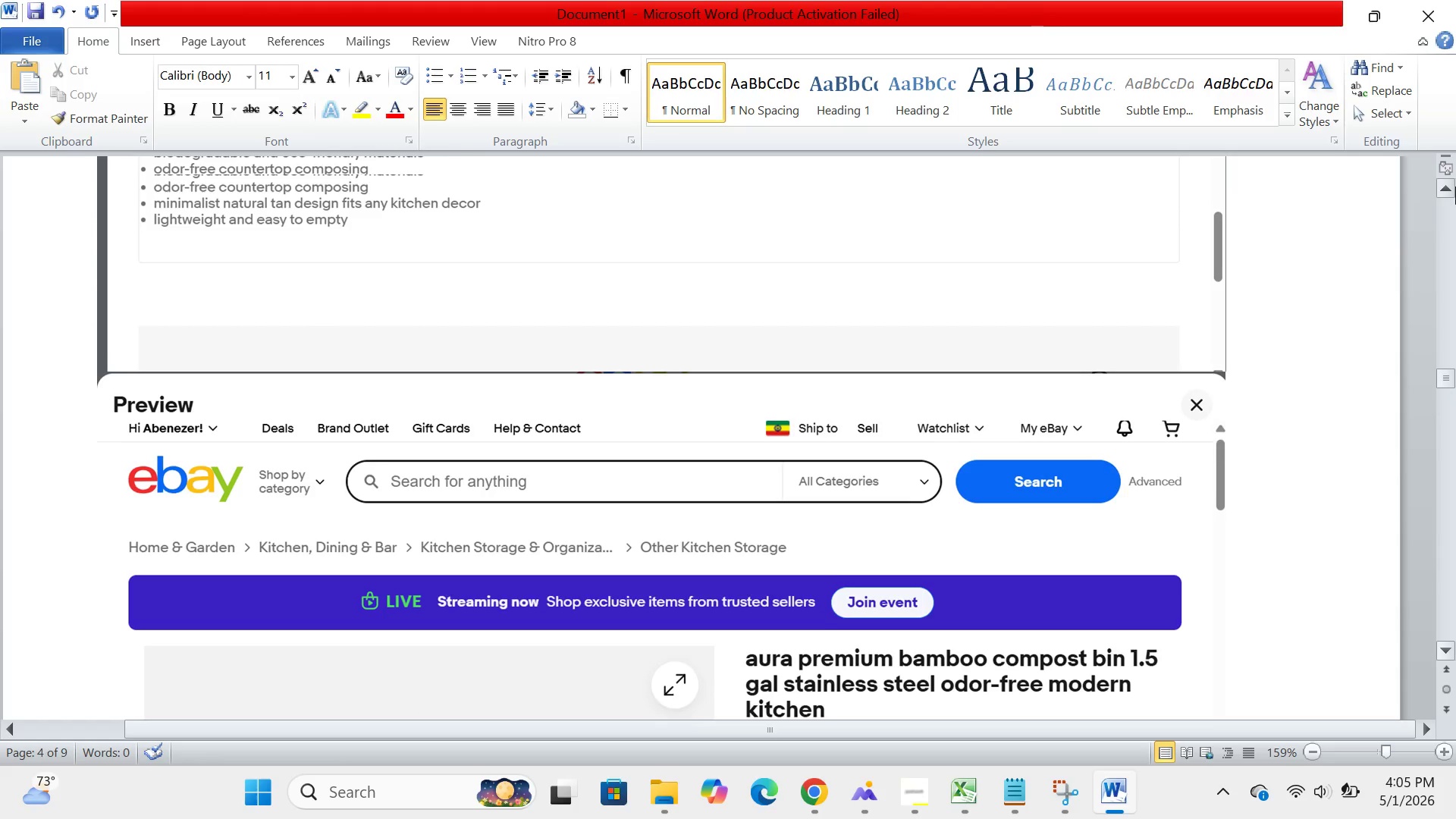 
triple_click([1455, 187])
 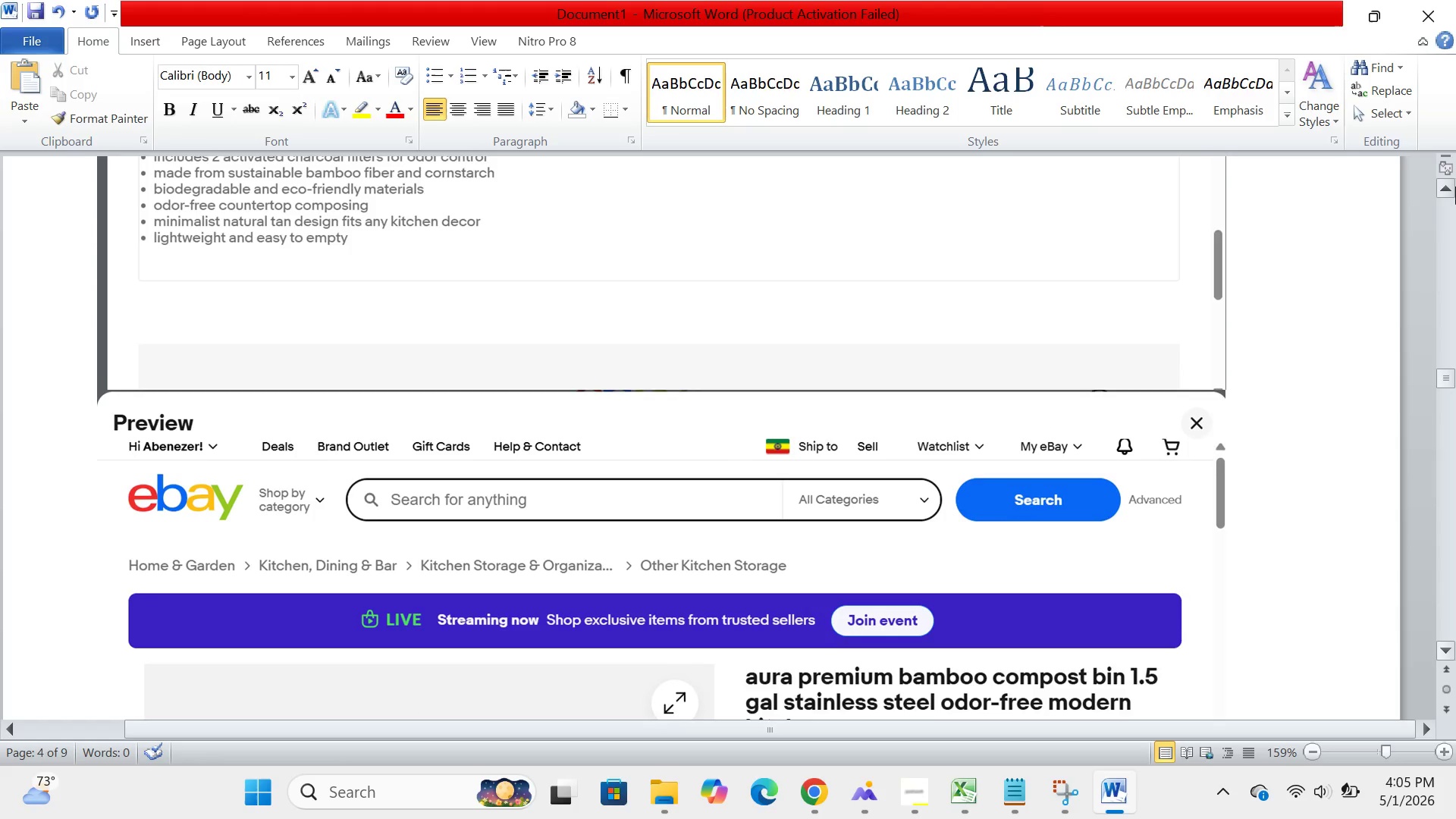 
triple_click([1455, 187])
 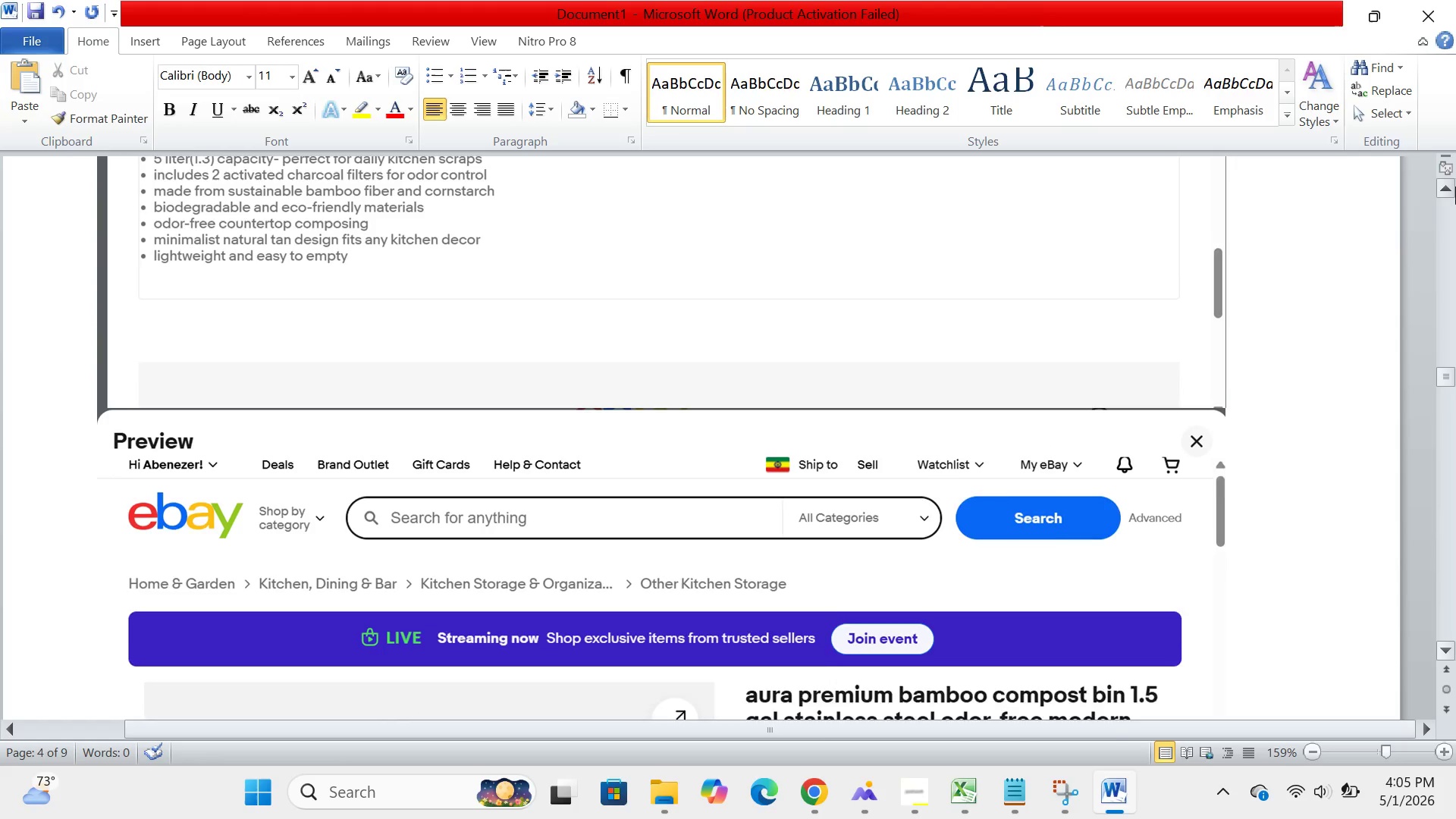 
triple_click([1455, 187])
 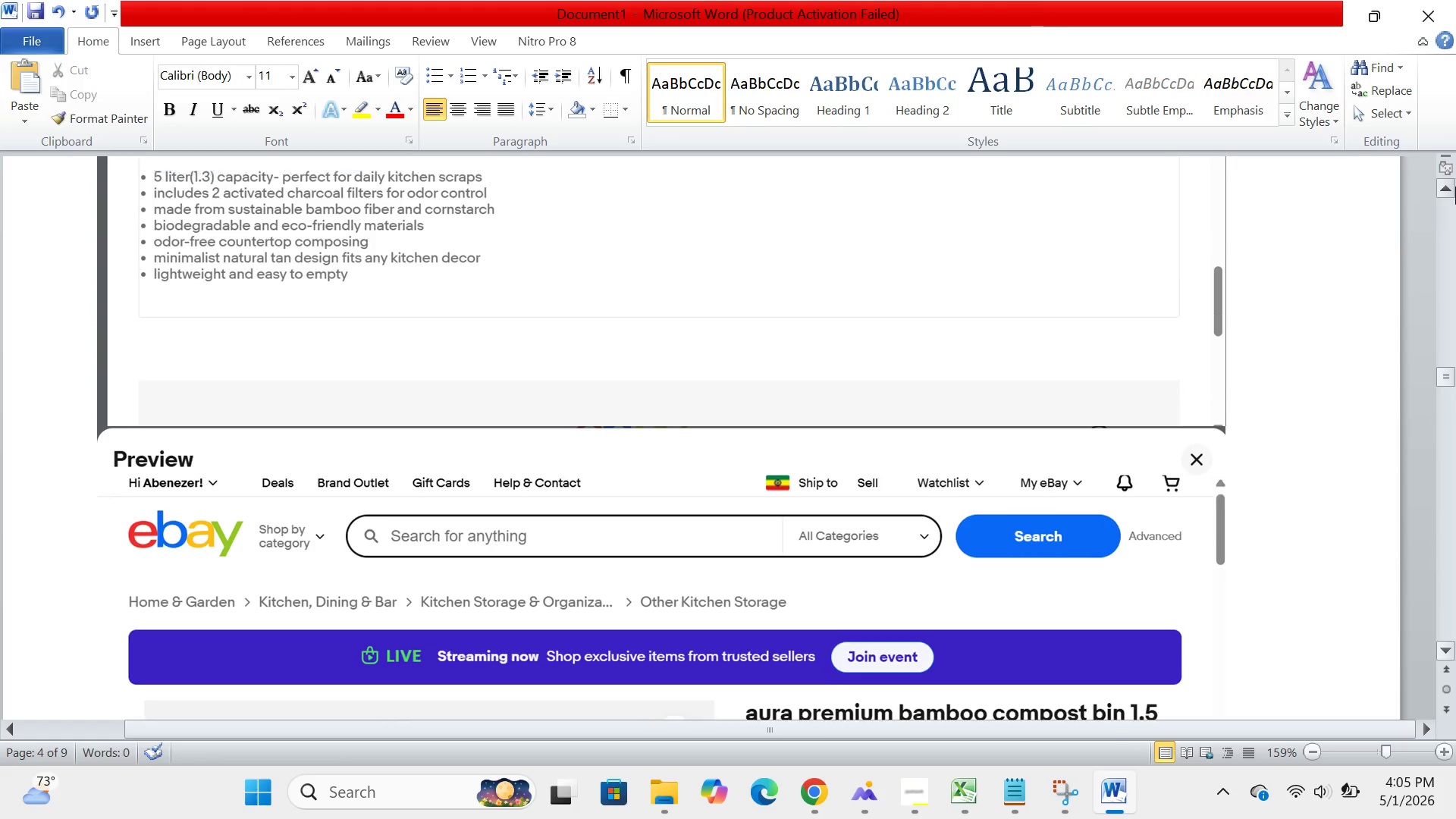 
triple_click([1455, 187])
 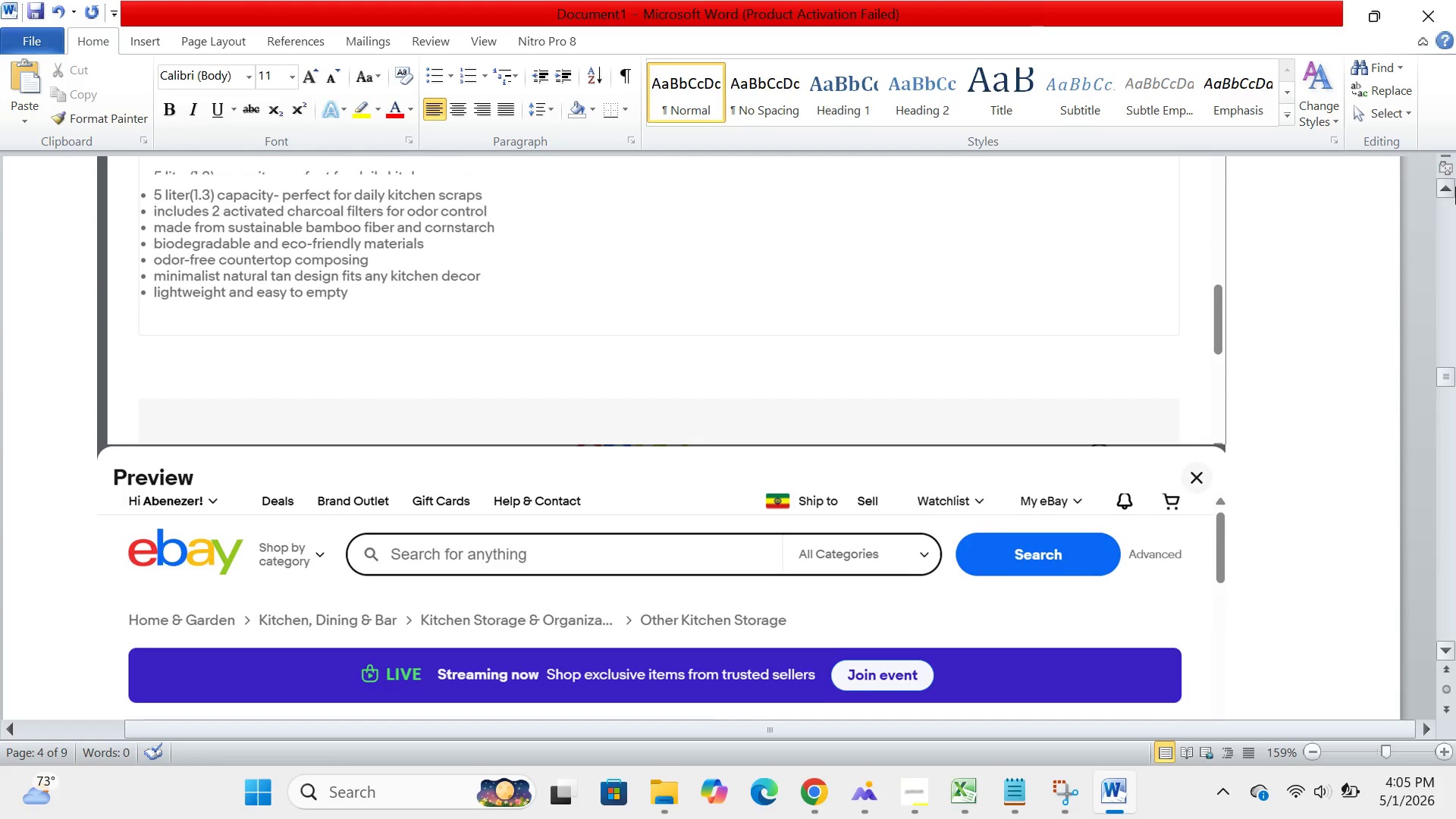 
triple_click([1455, 187])
 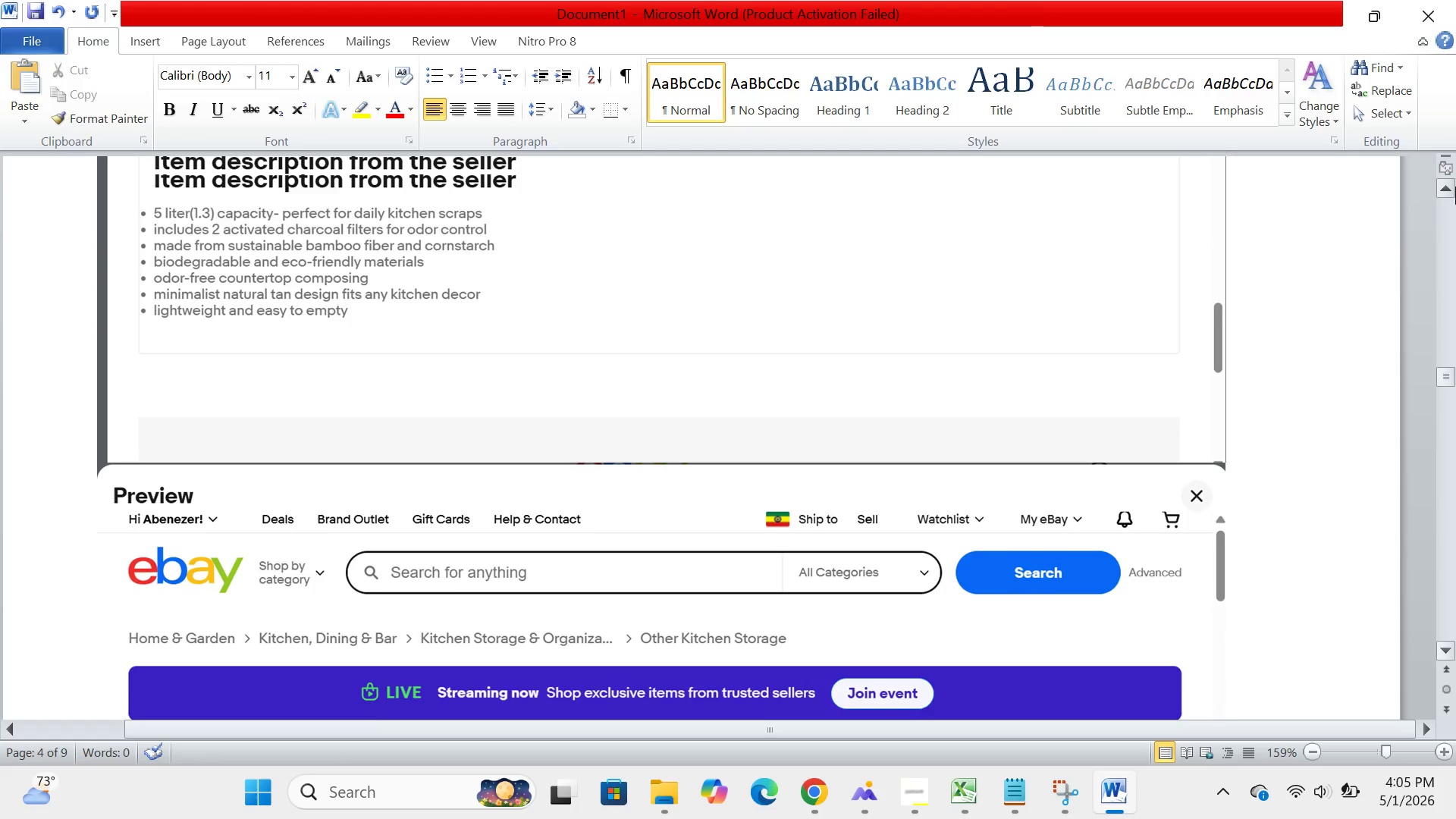 
triple_click([1455, 187])
 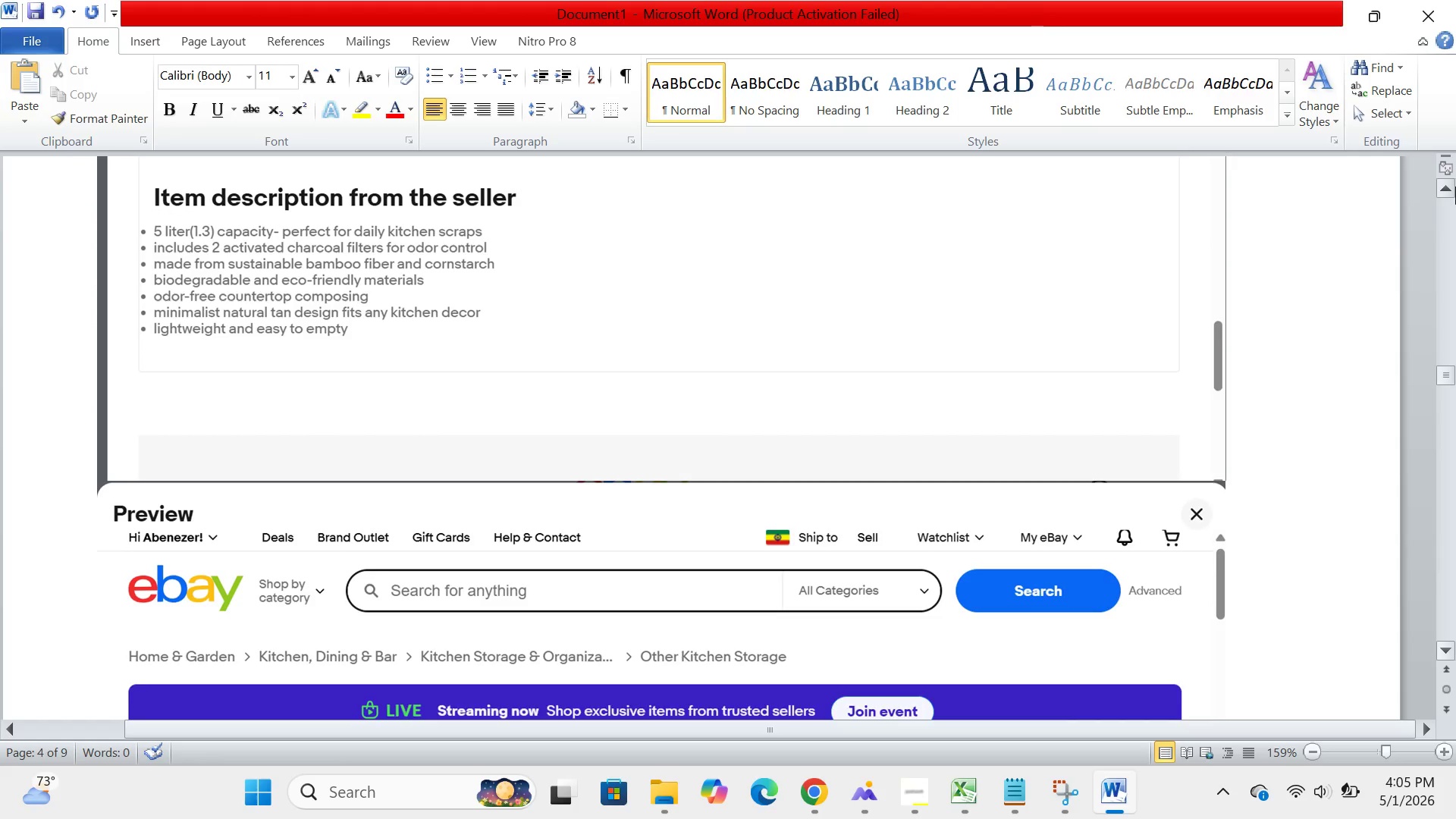 
triple_click([1455, 187])
 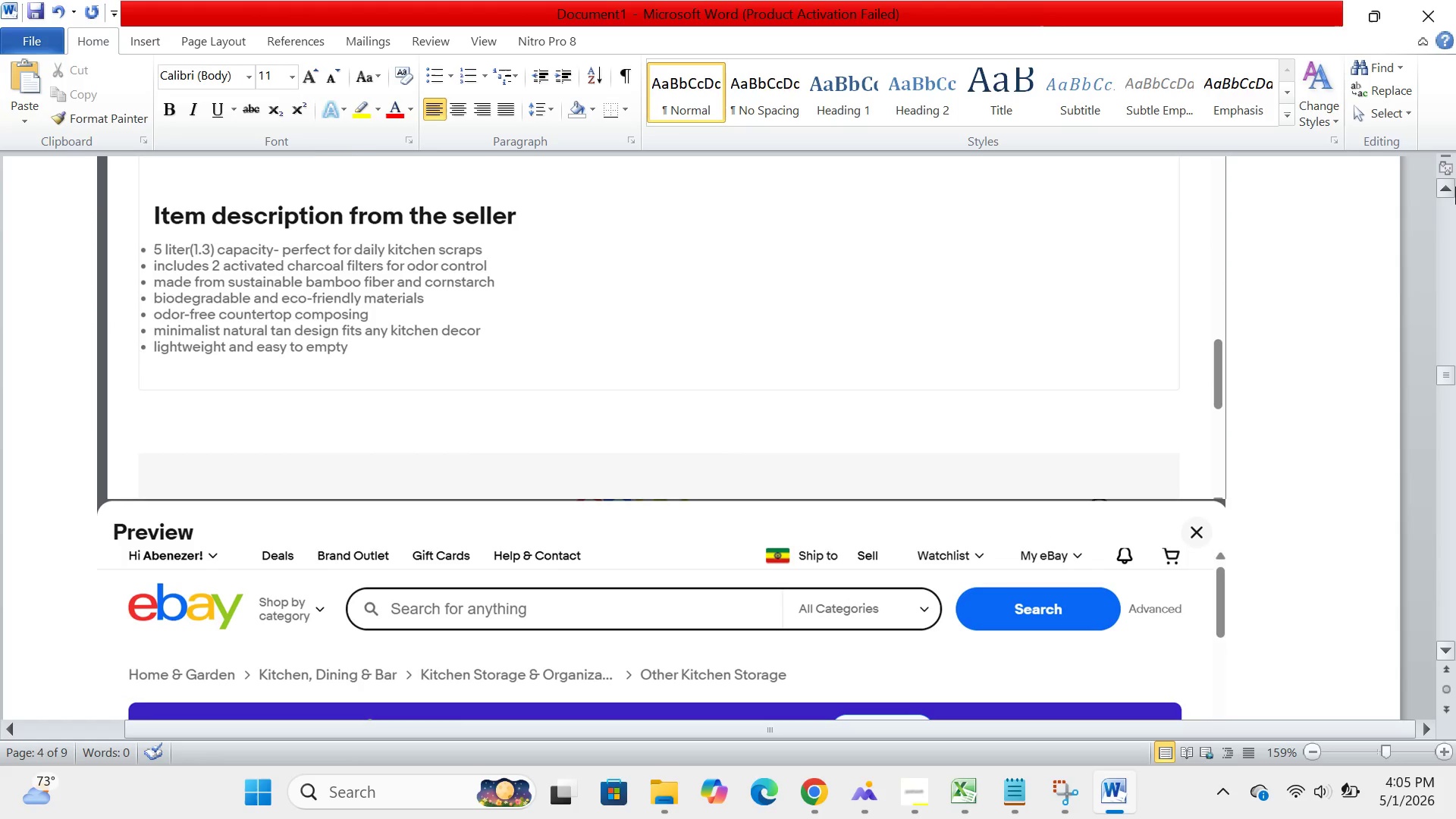 
triple_click([1455, 187])
 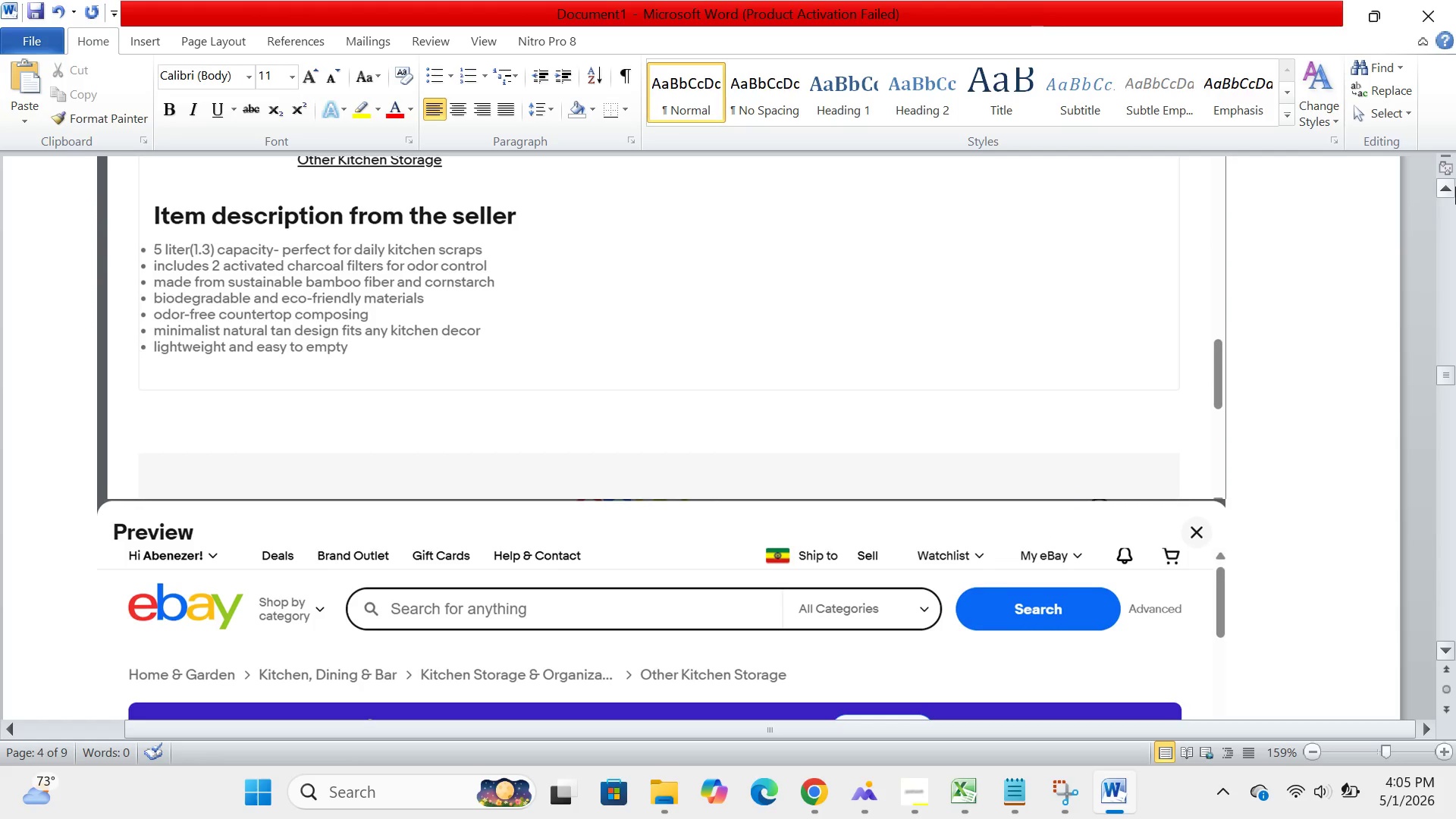 
double_click([1455, 187])
 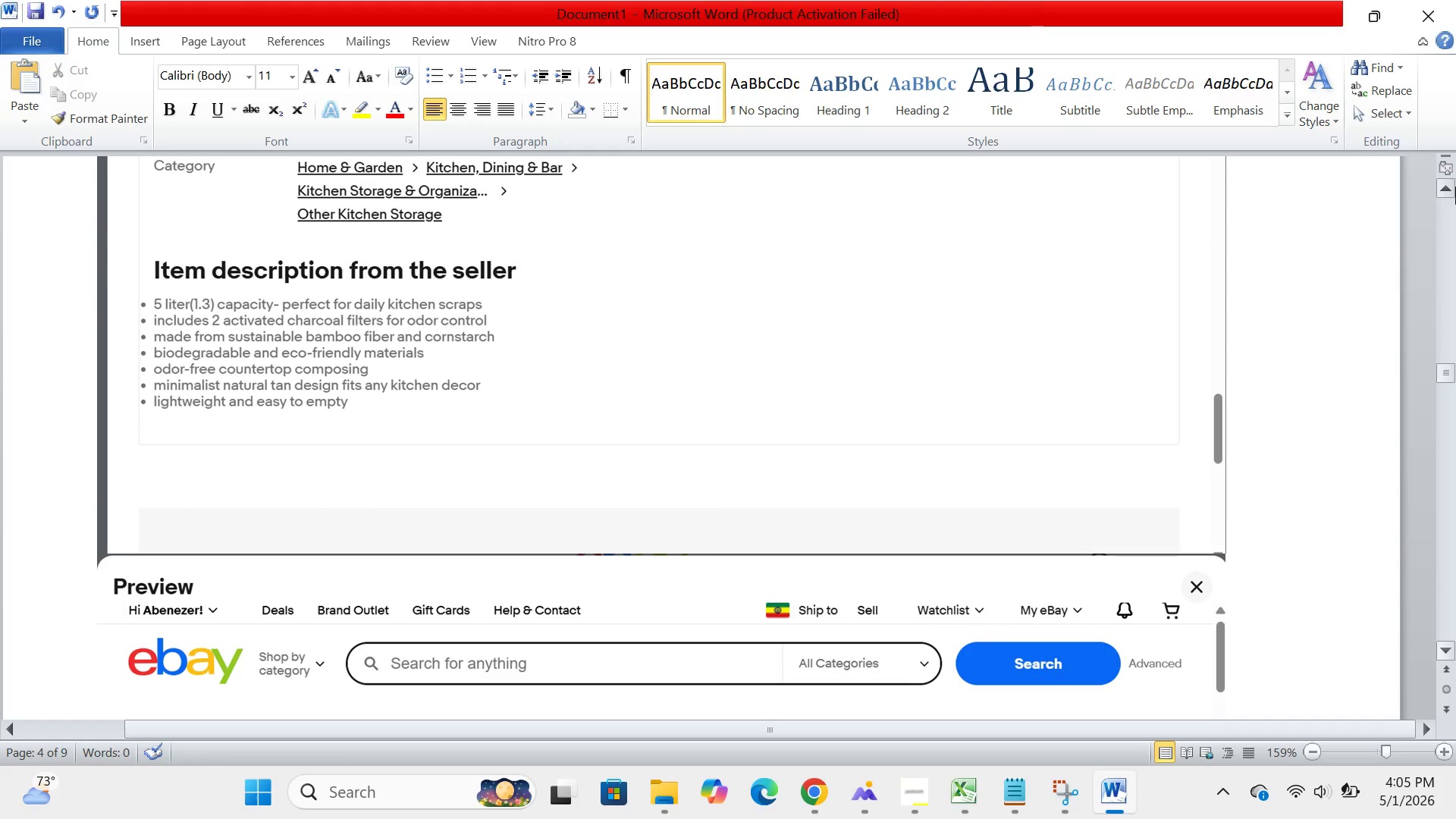 
triple_click([1455, 187])
 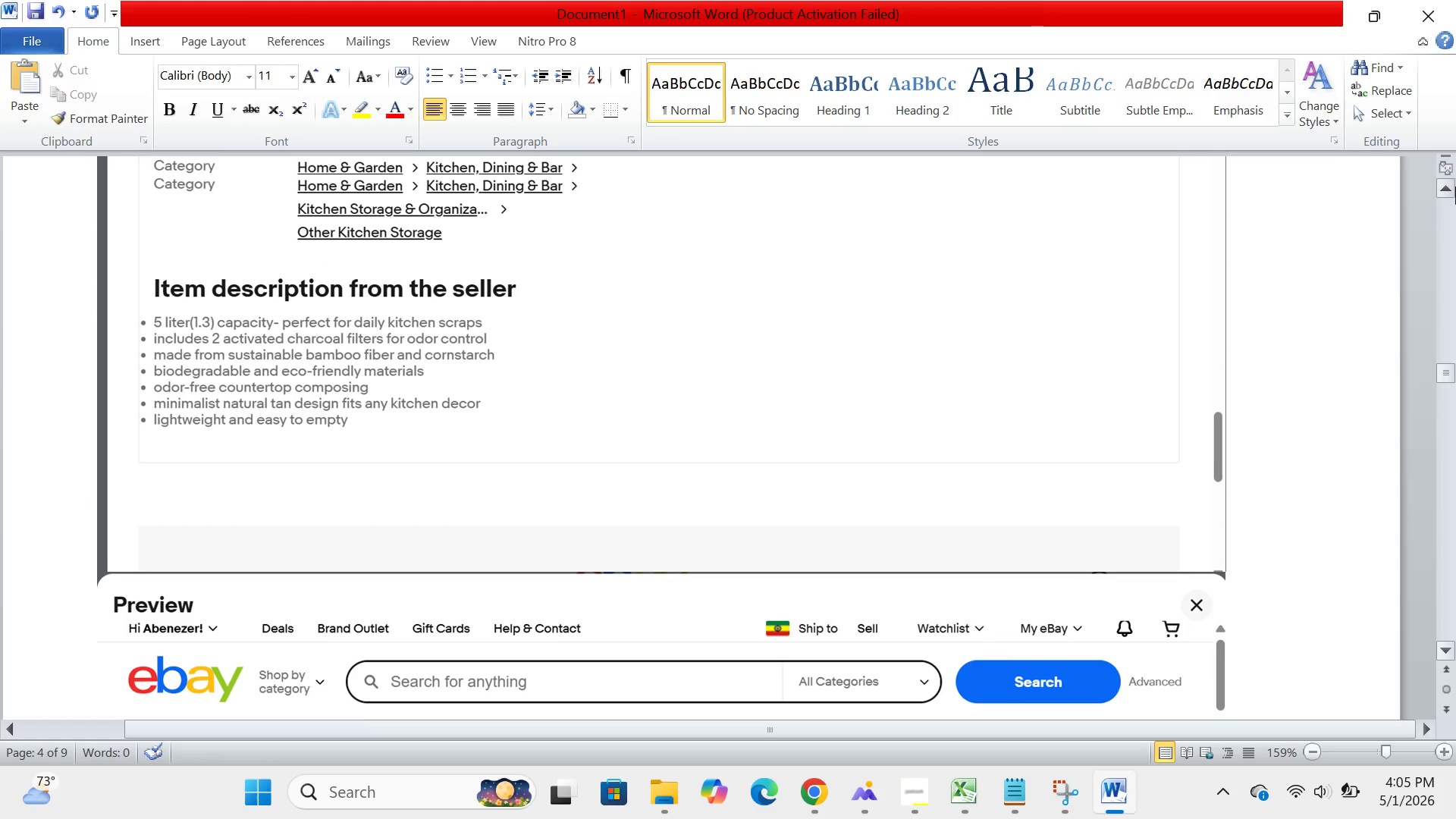 
triple_click([1455, 187])
 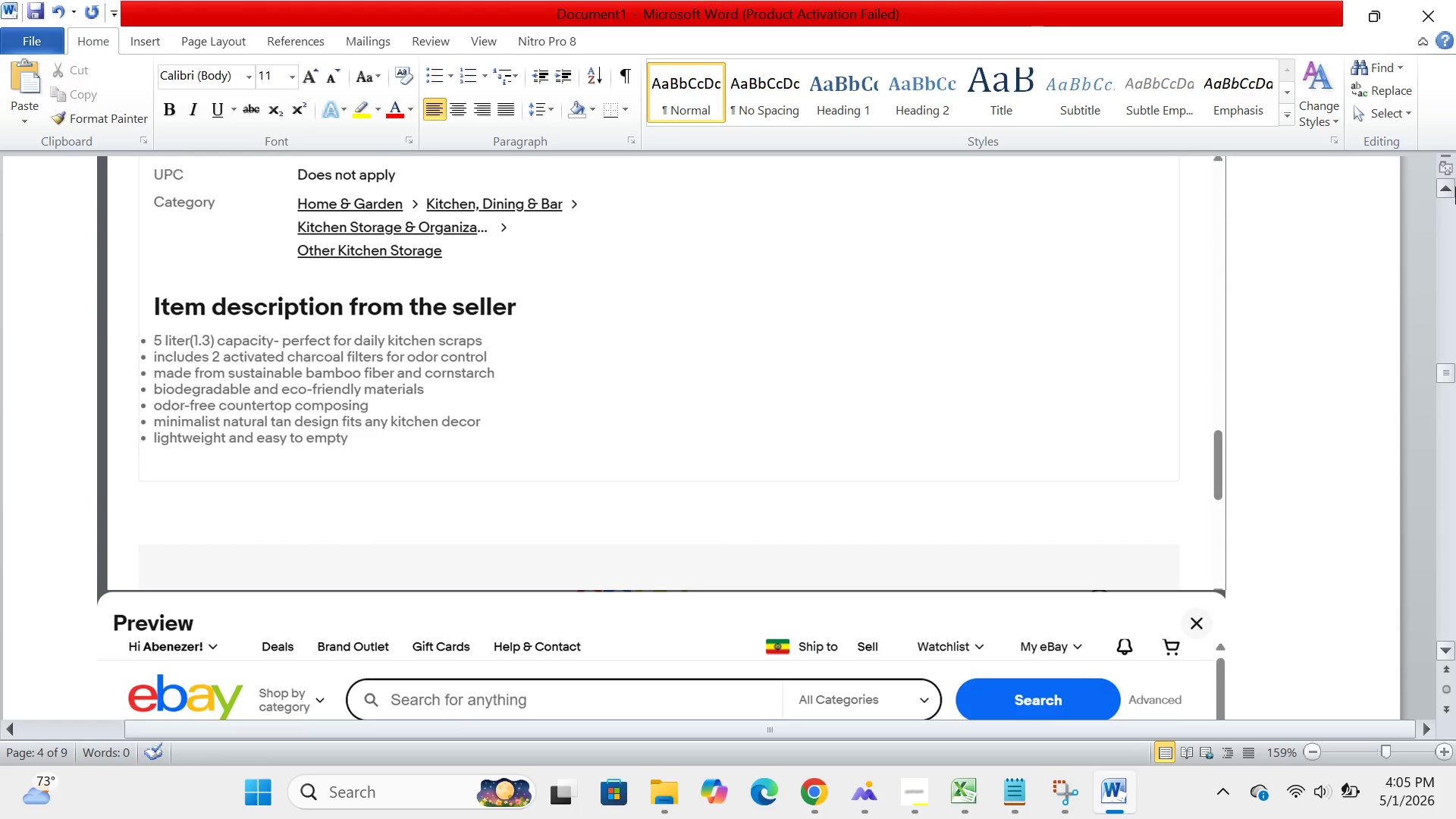 
triple_click([1455, 187])
 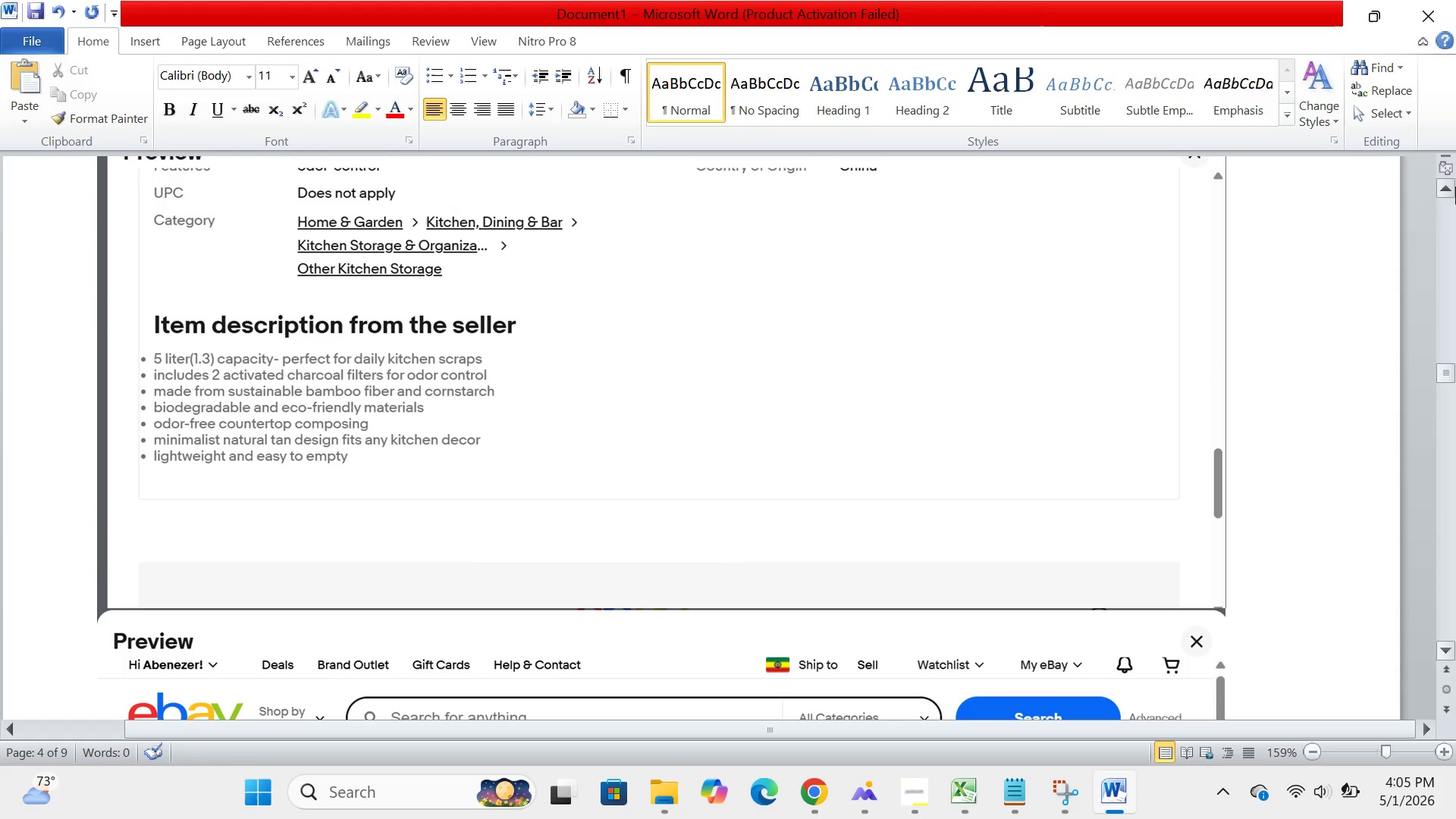 
triple_click([1455, 187])
 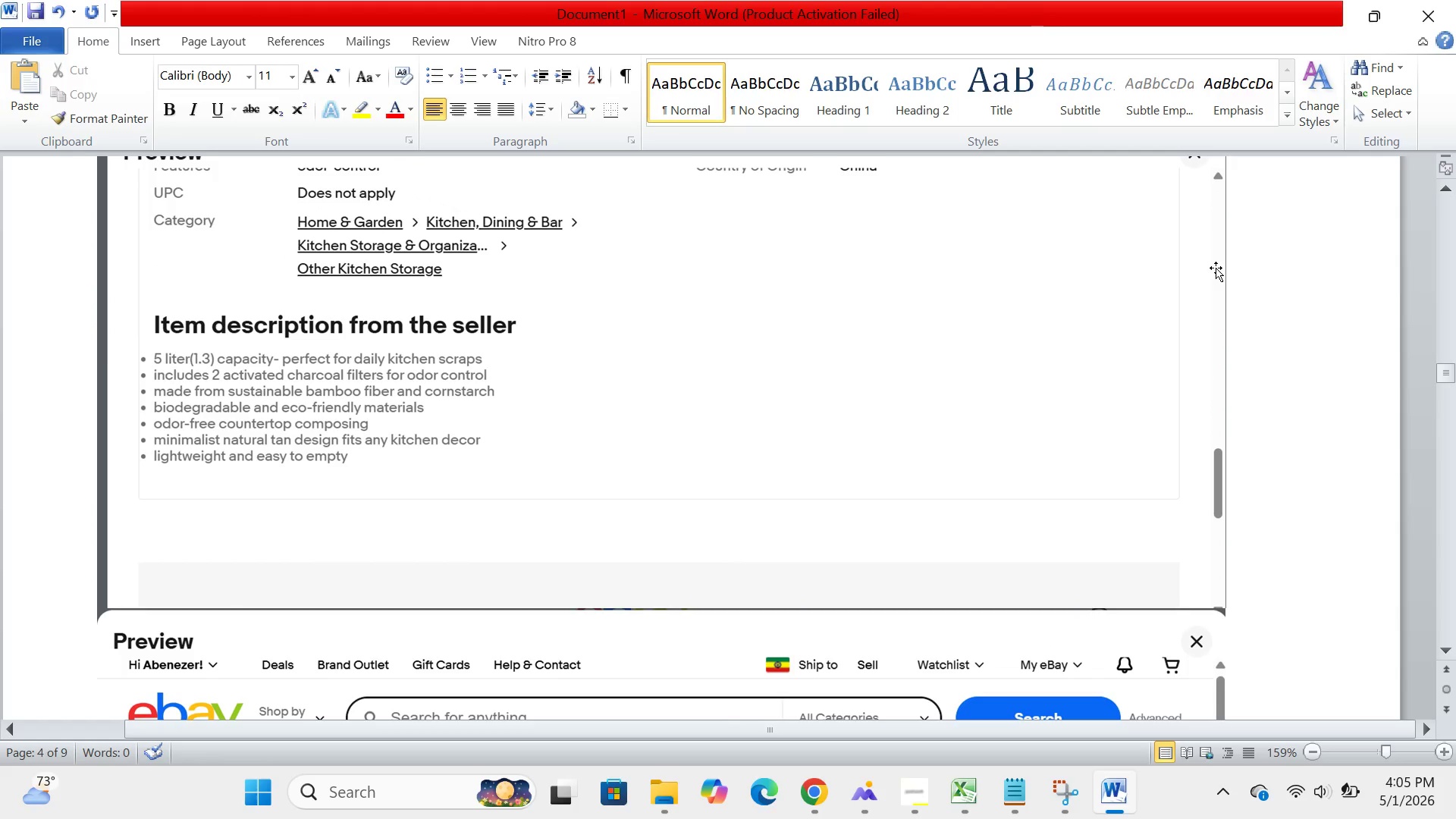 
left_click([1216, 268])
 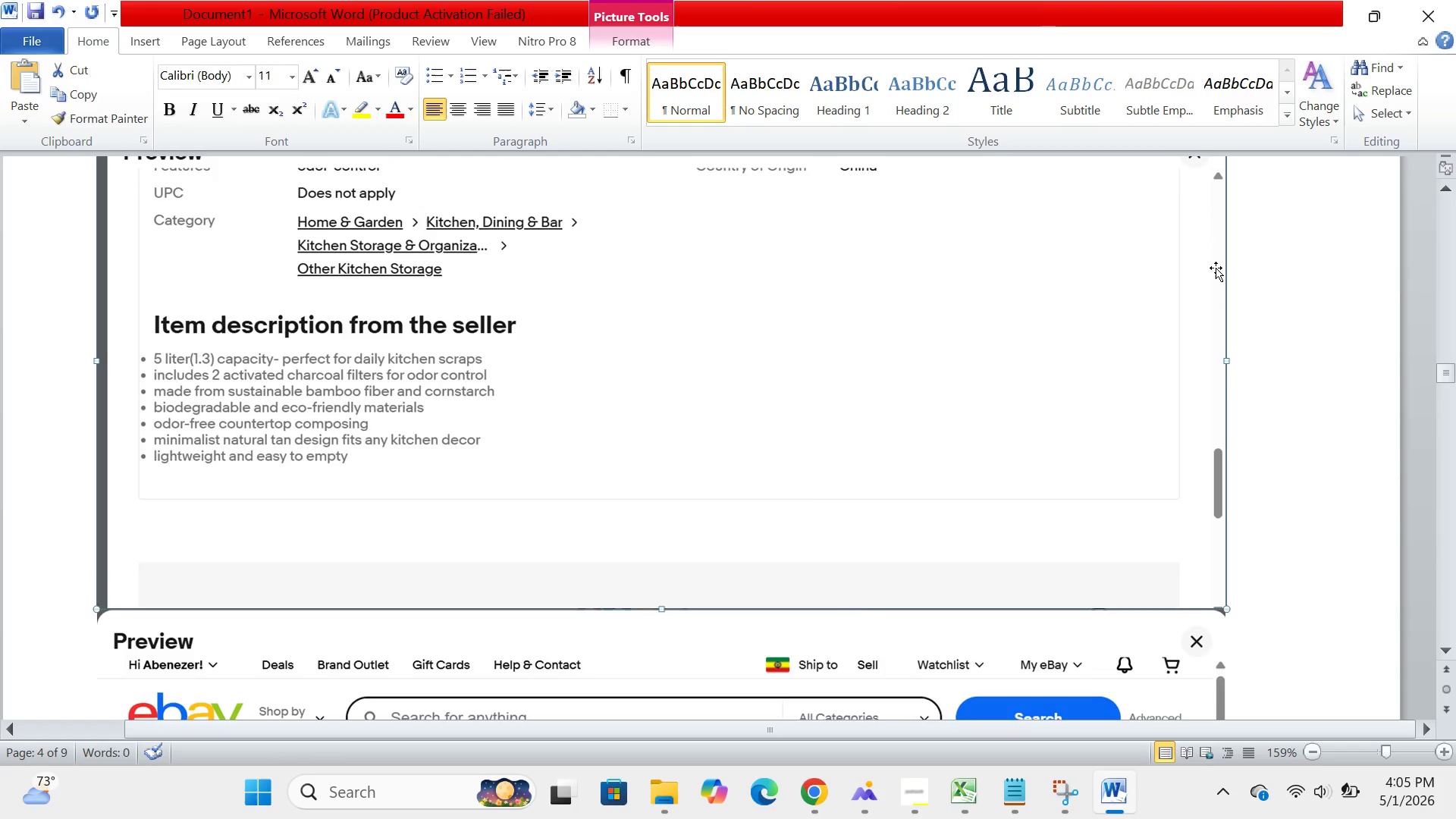 
key(Backspace)
 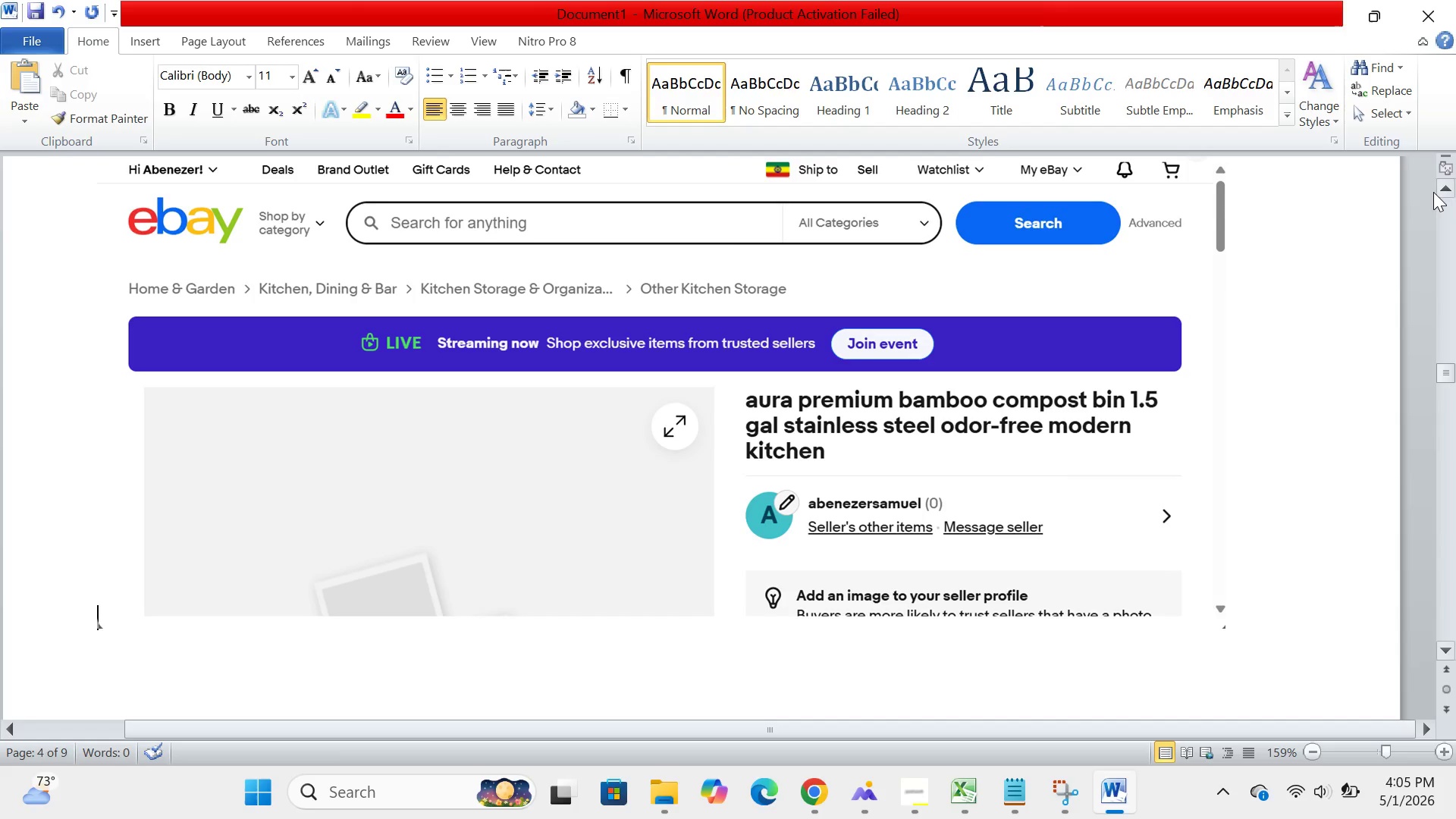 
double_click([1433, 192])
 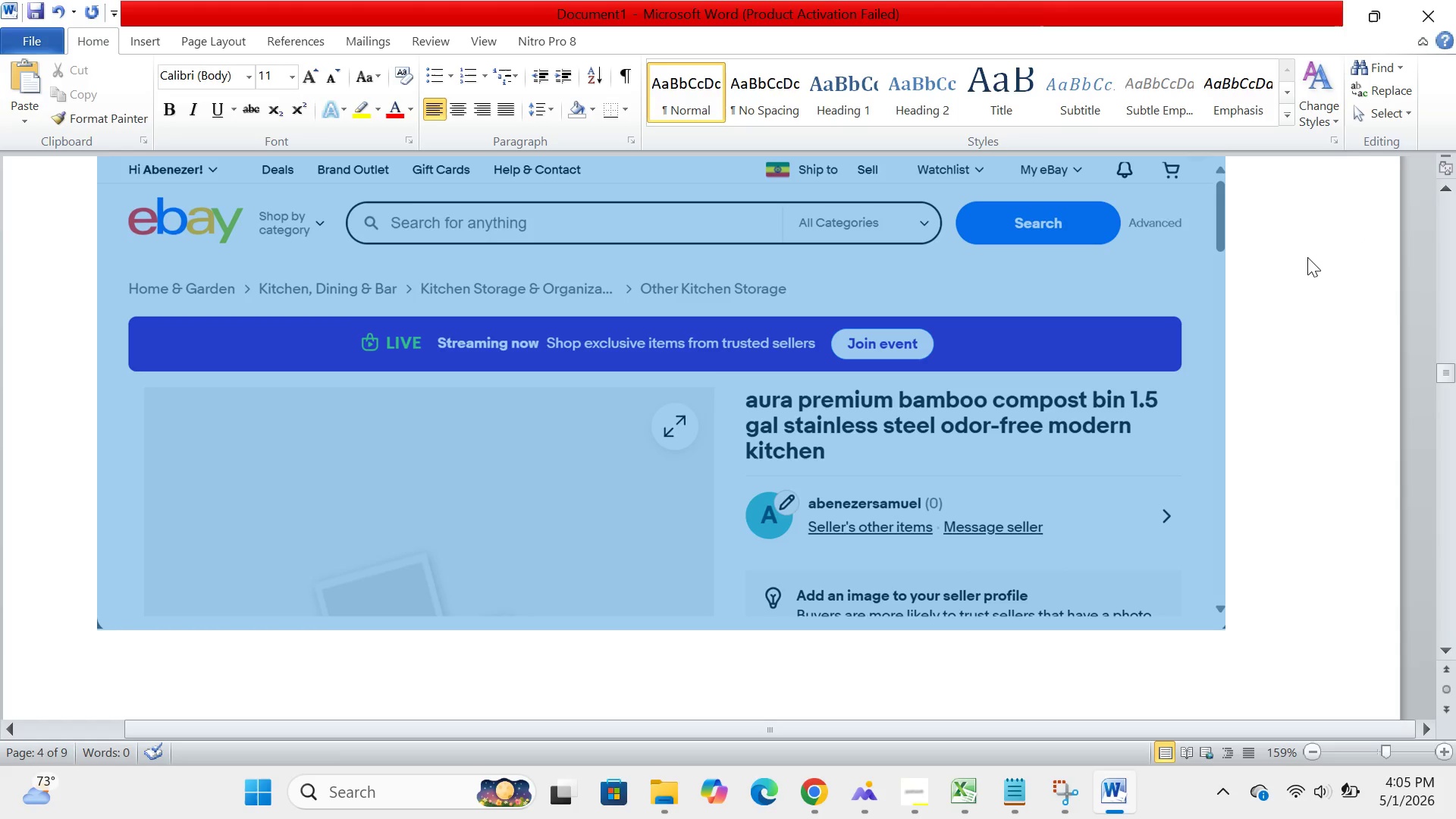 
left_click([1307, 257])
 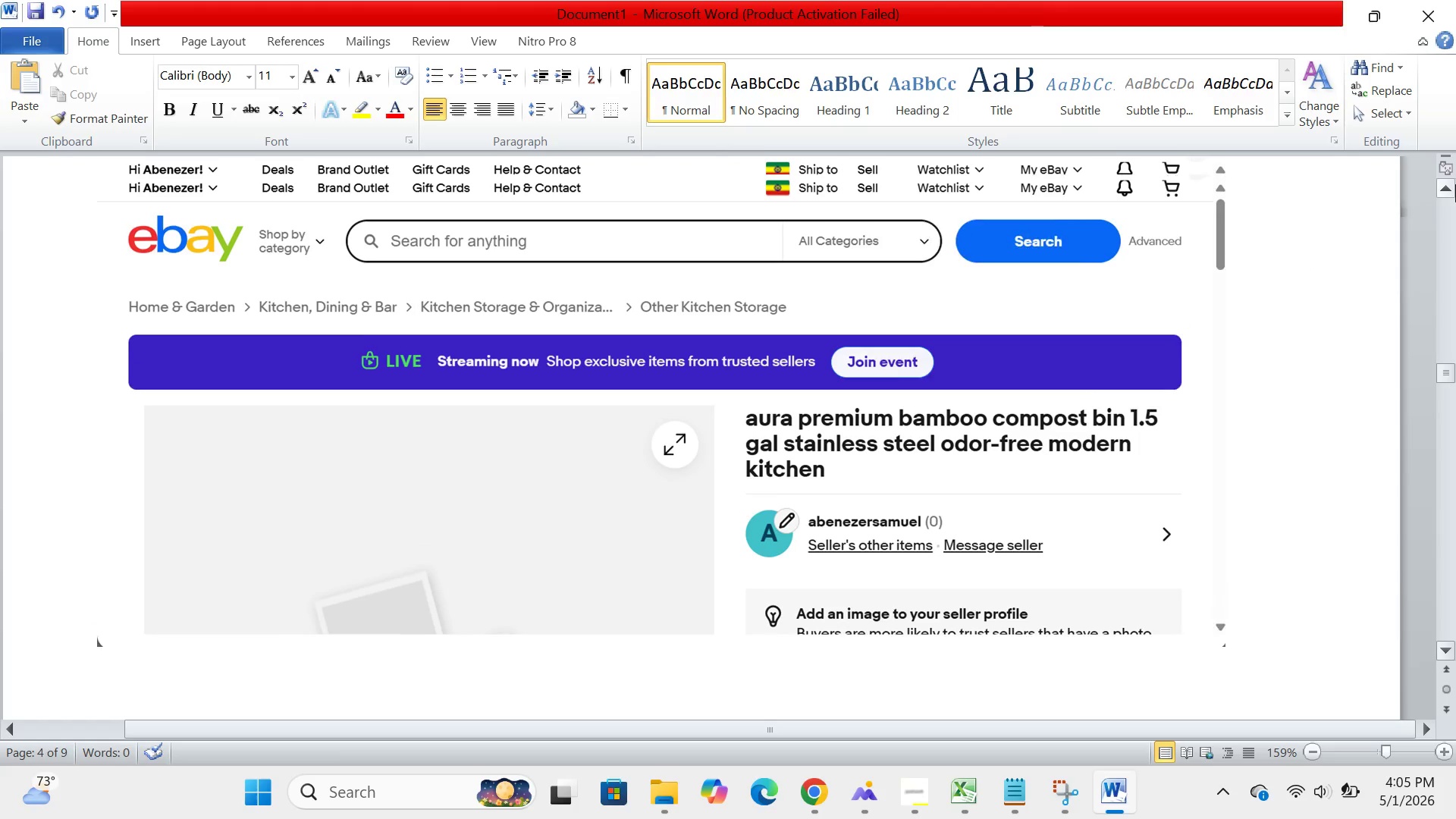 
double_click([1455, 184])
 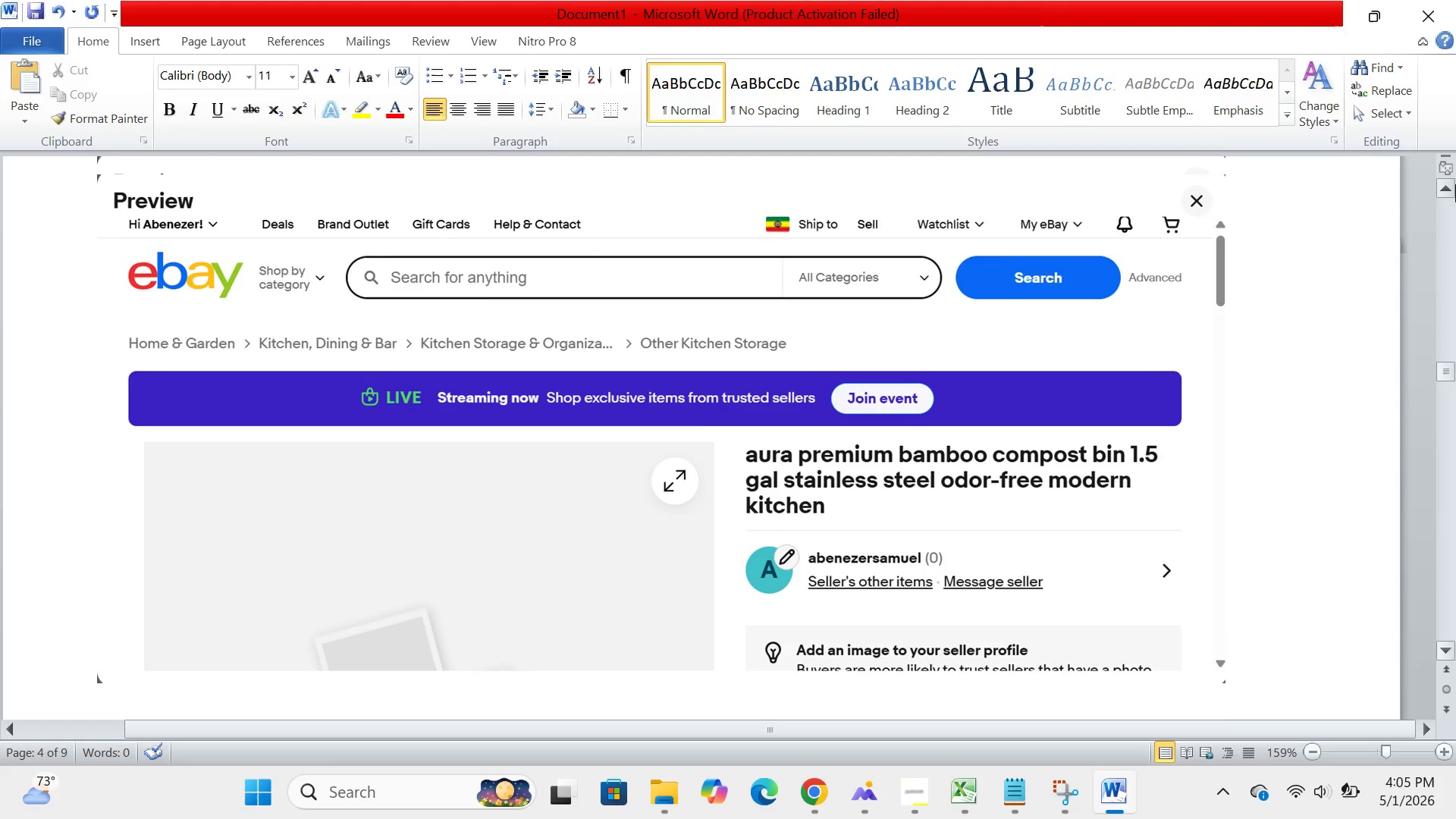 
triple_click([1455, 184])
 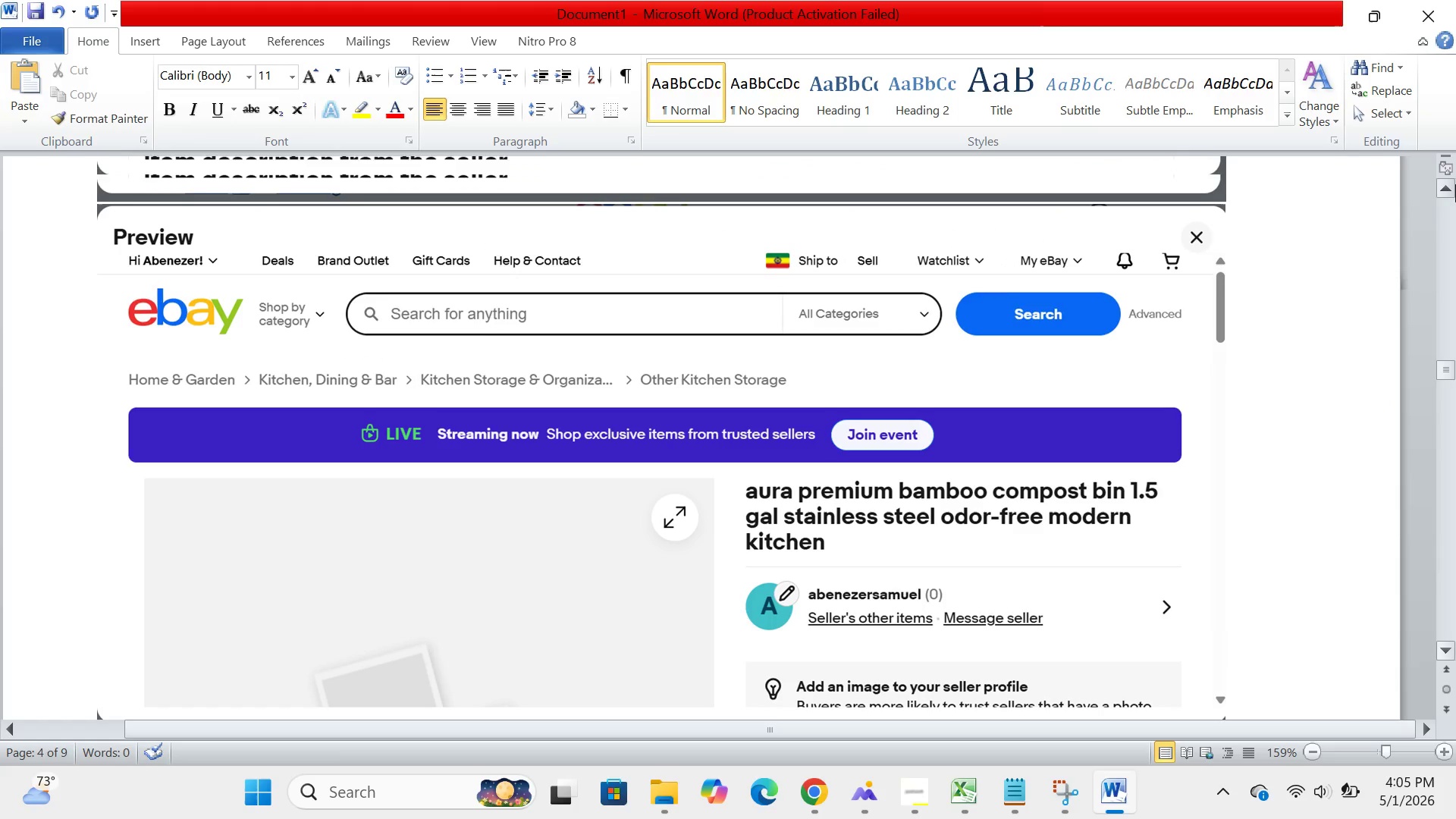 
triple_click([1455, 184])
 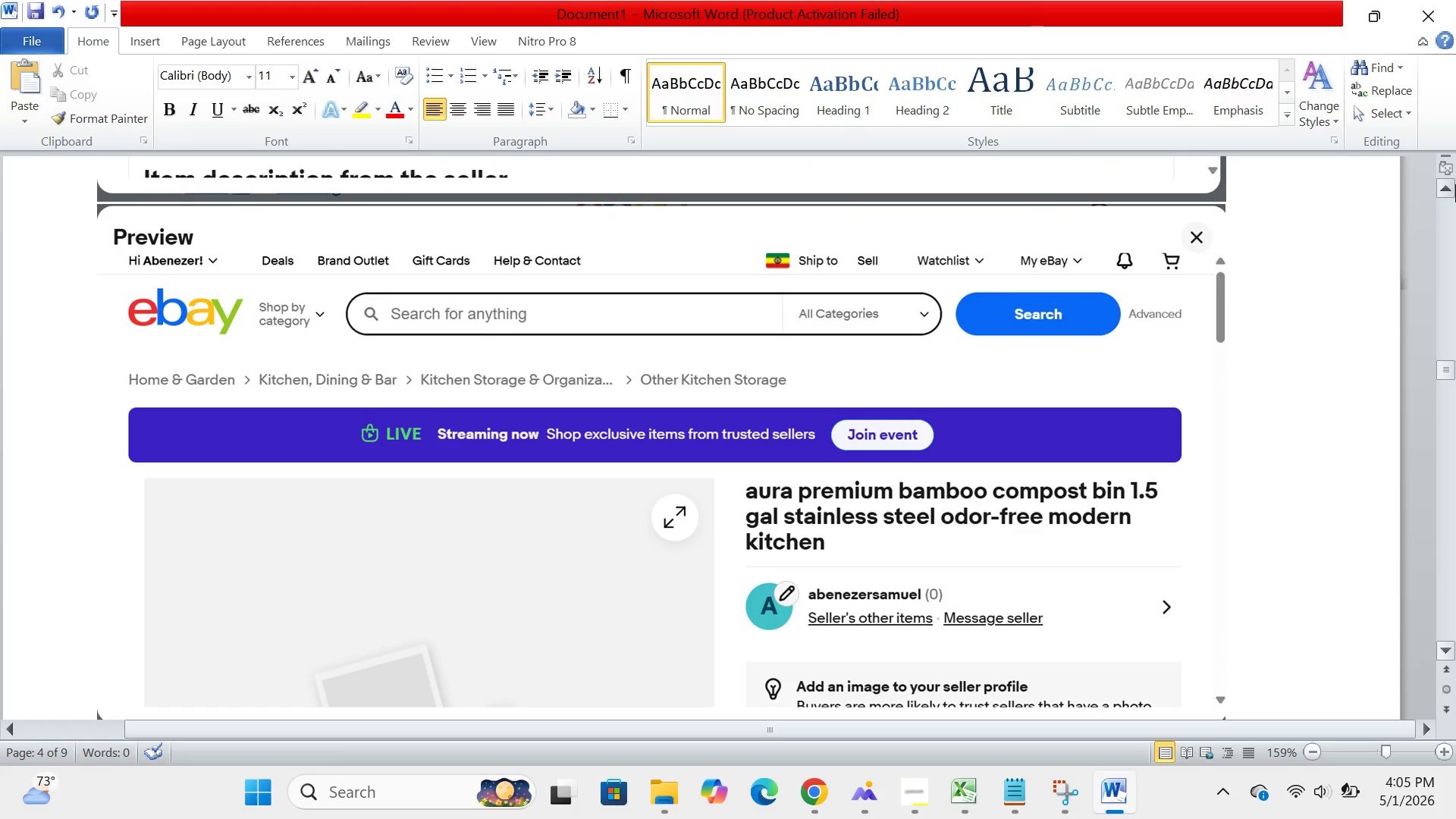 
triple_click([1455, 184])
 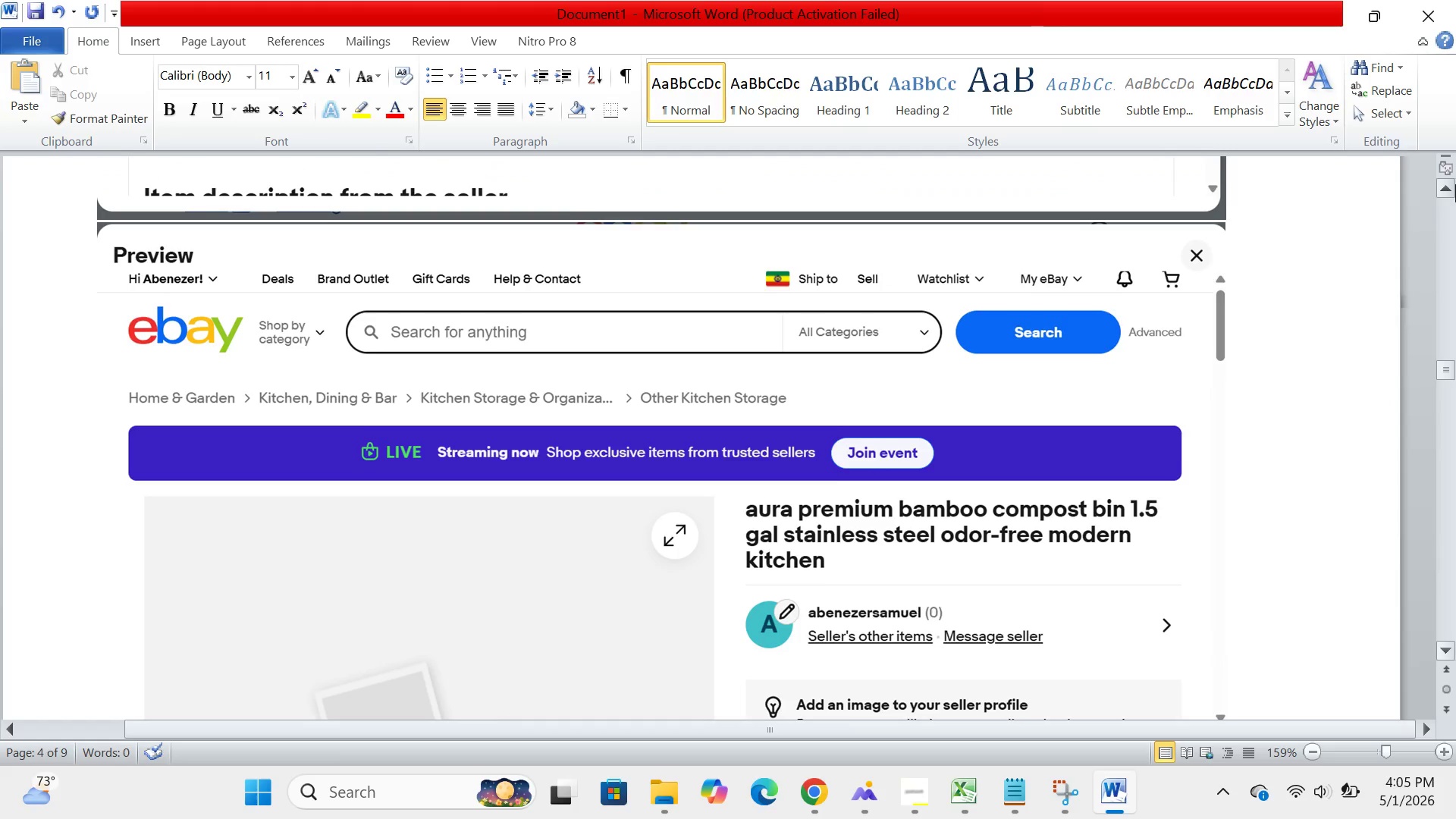 
triple_click([1455, 184])
 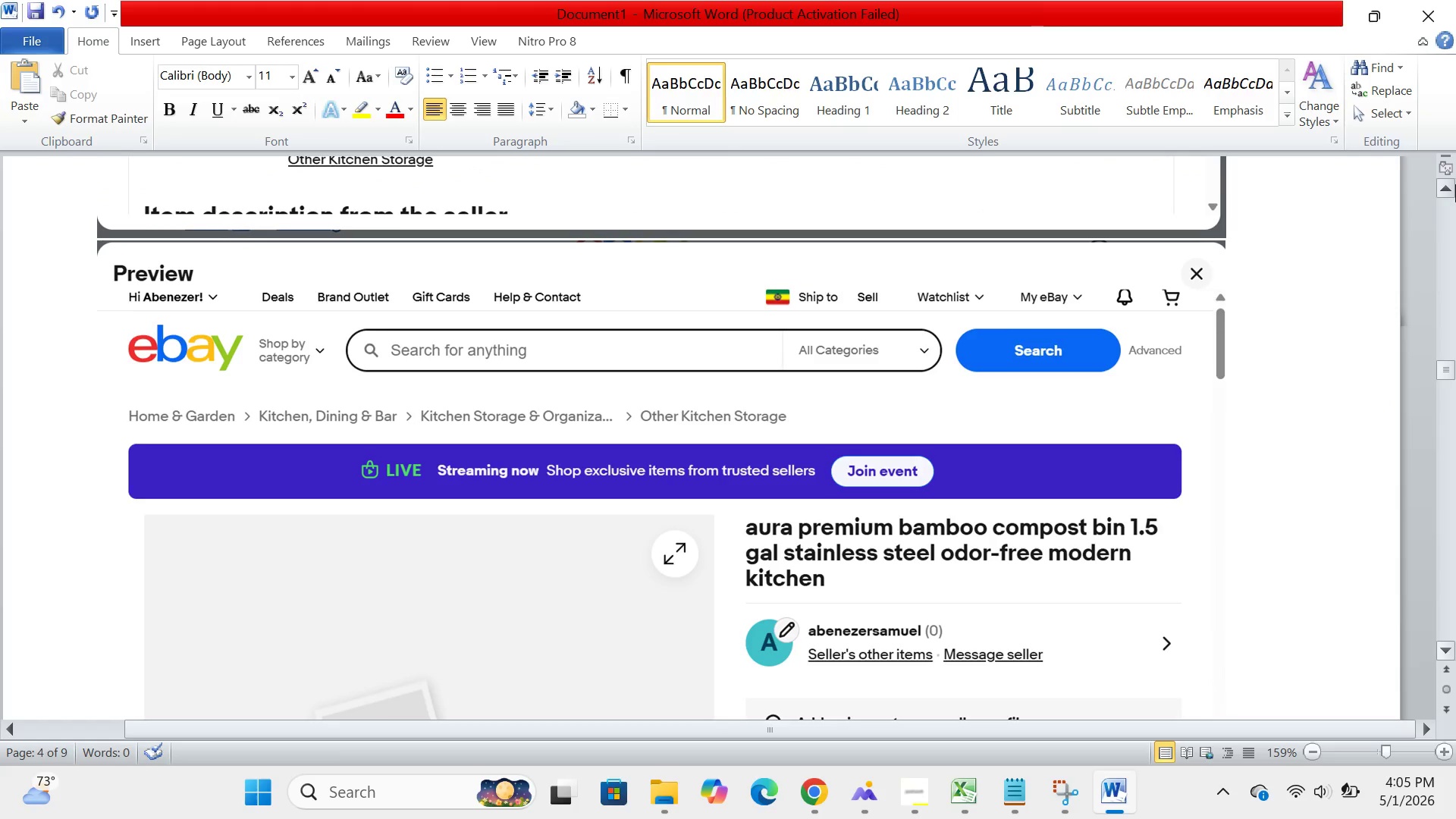 
triple_click([1455, 184])
 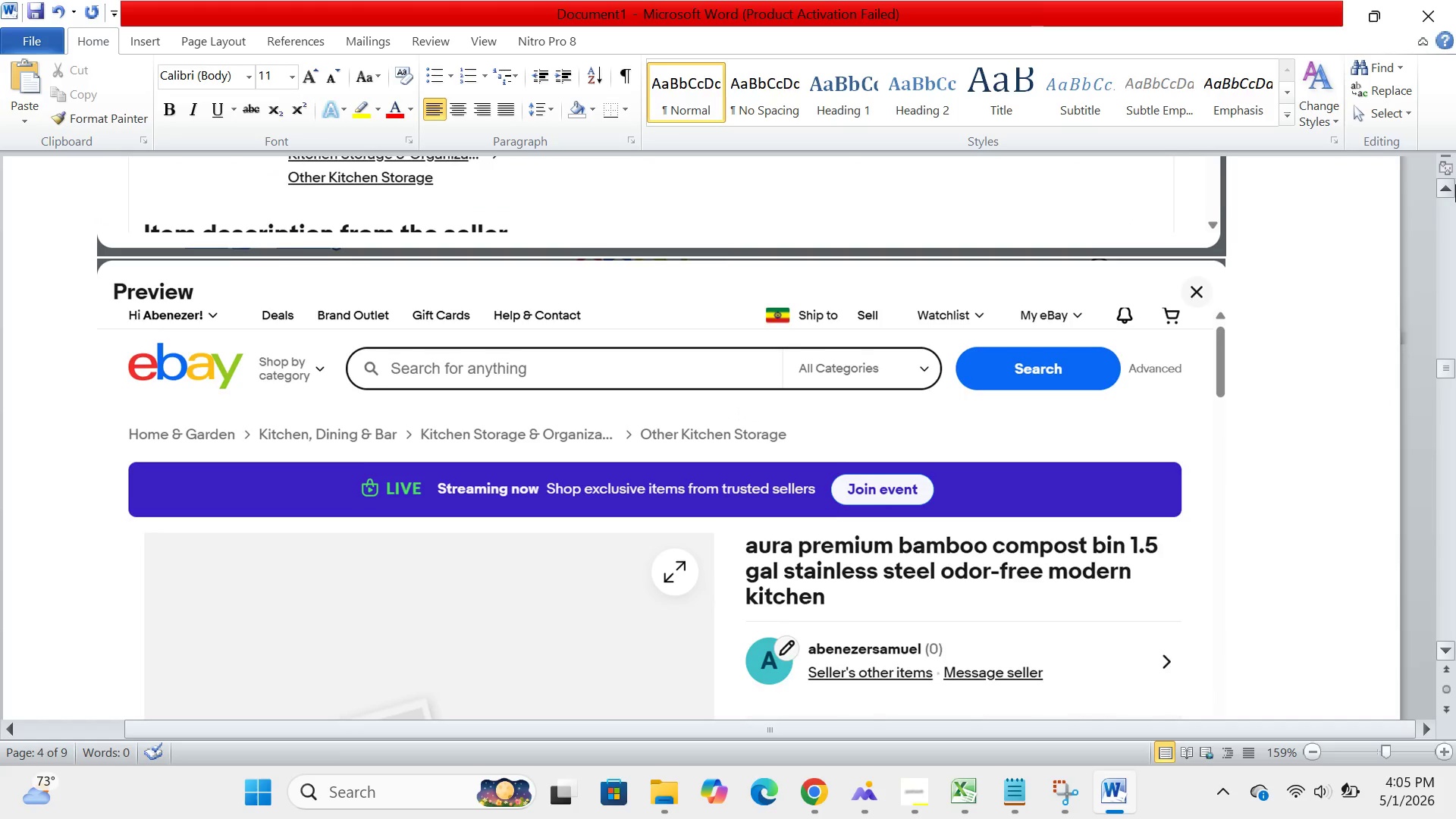 
triple_click([1455, 184])
 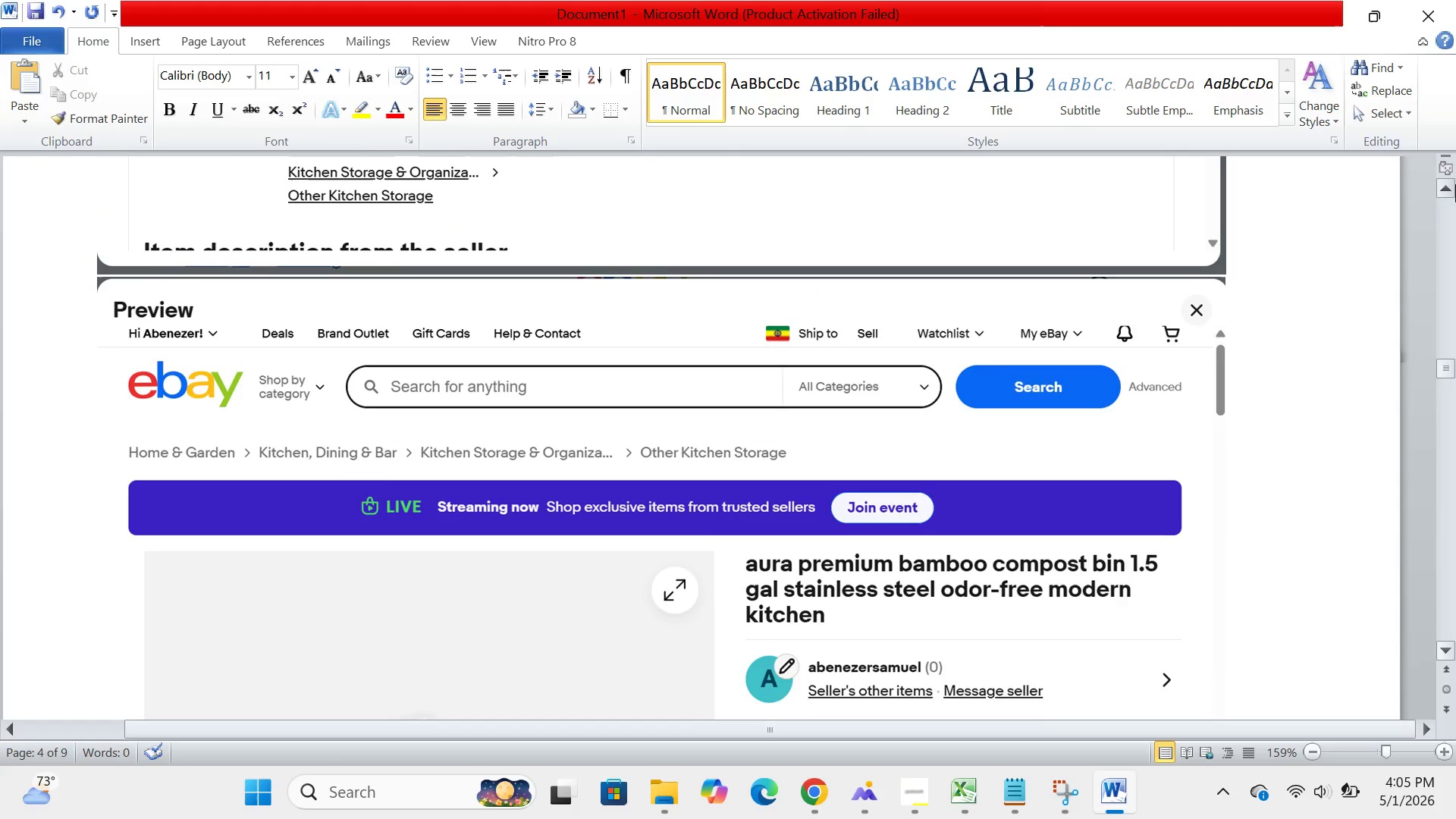 
triple_click([1455, 184])
 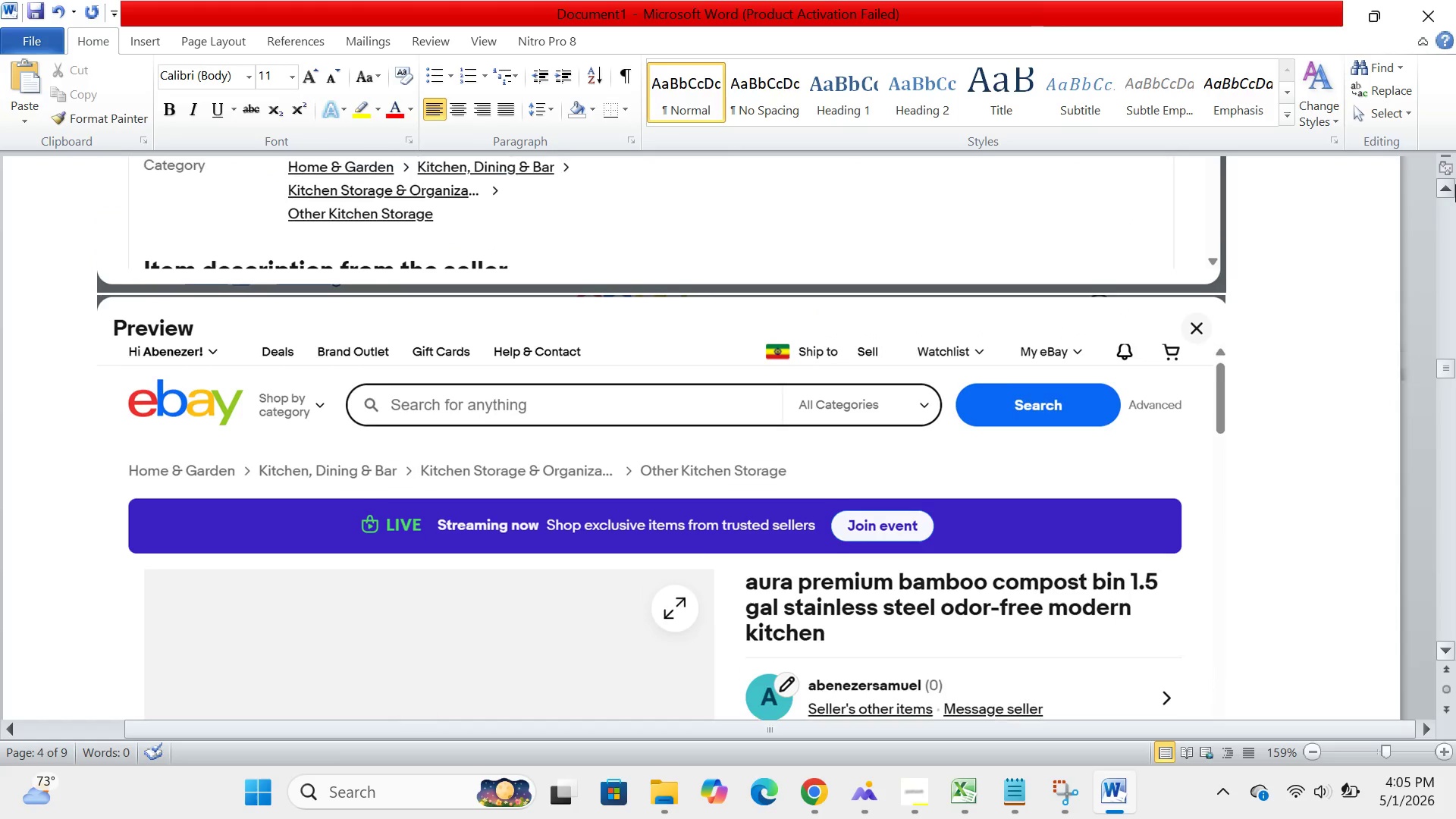 
triple_click([1455, 184])
 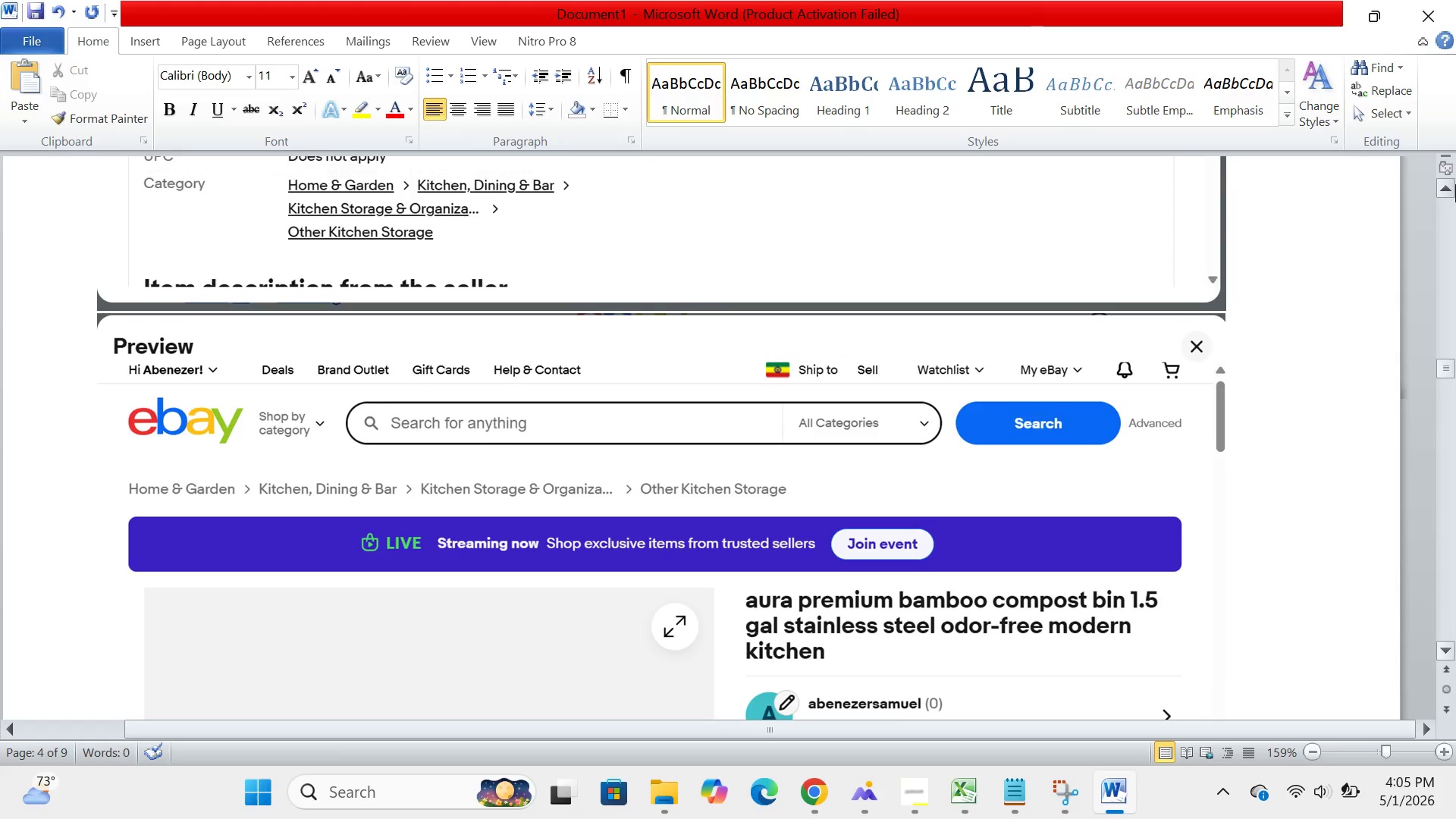 
triple_click([1455, 184])
 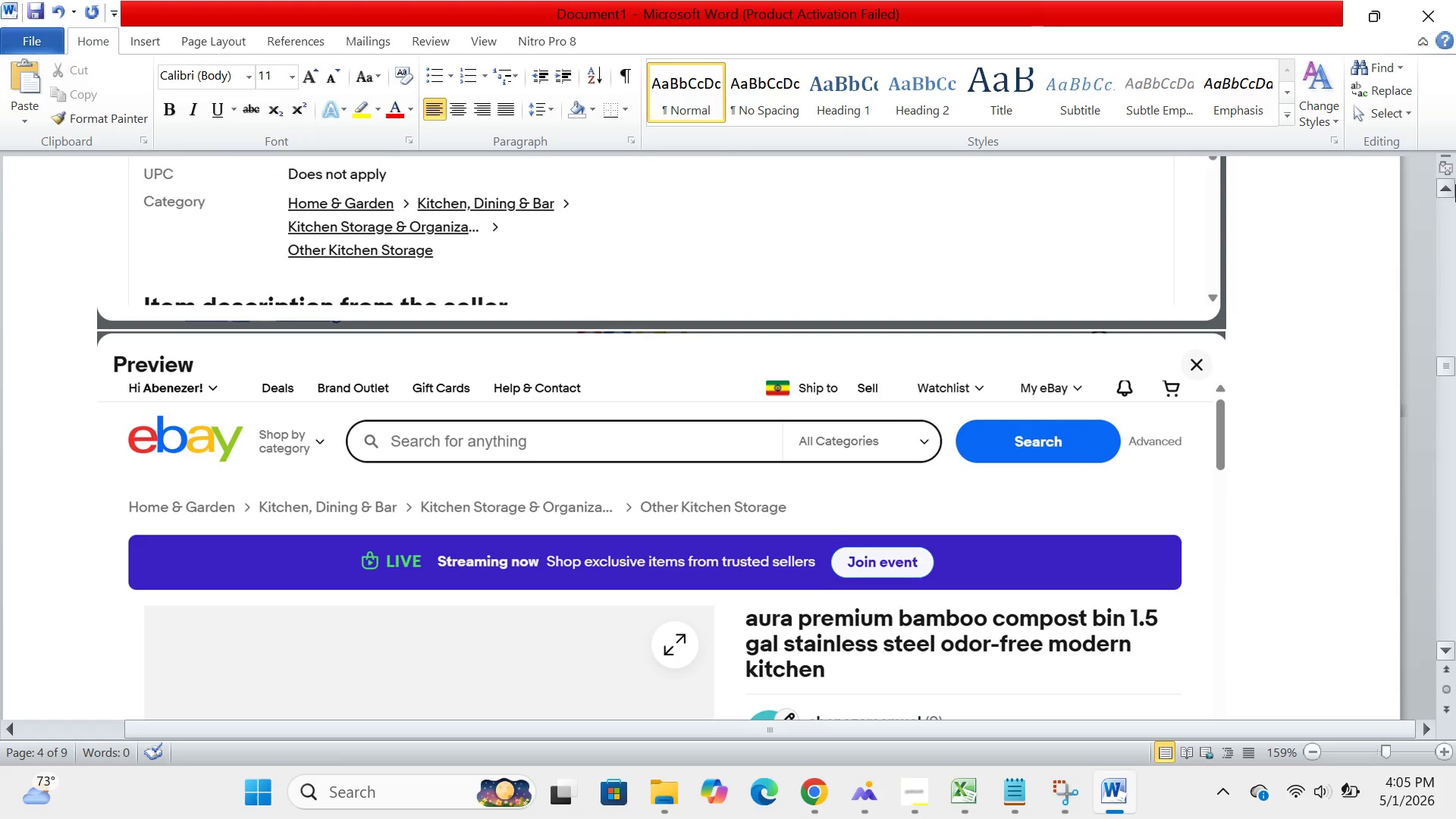 
triple_click([1455, 184])
 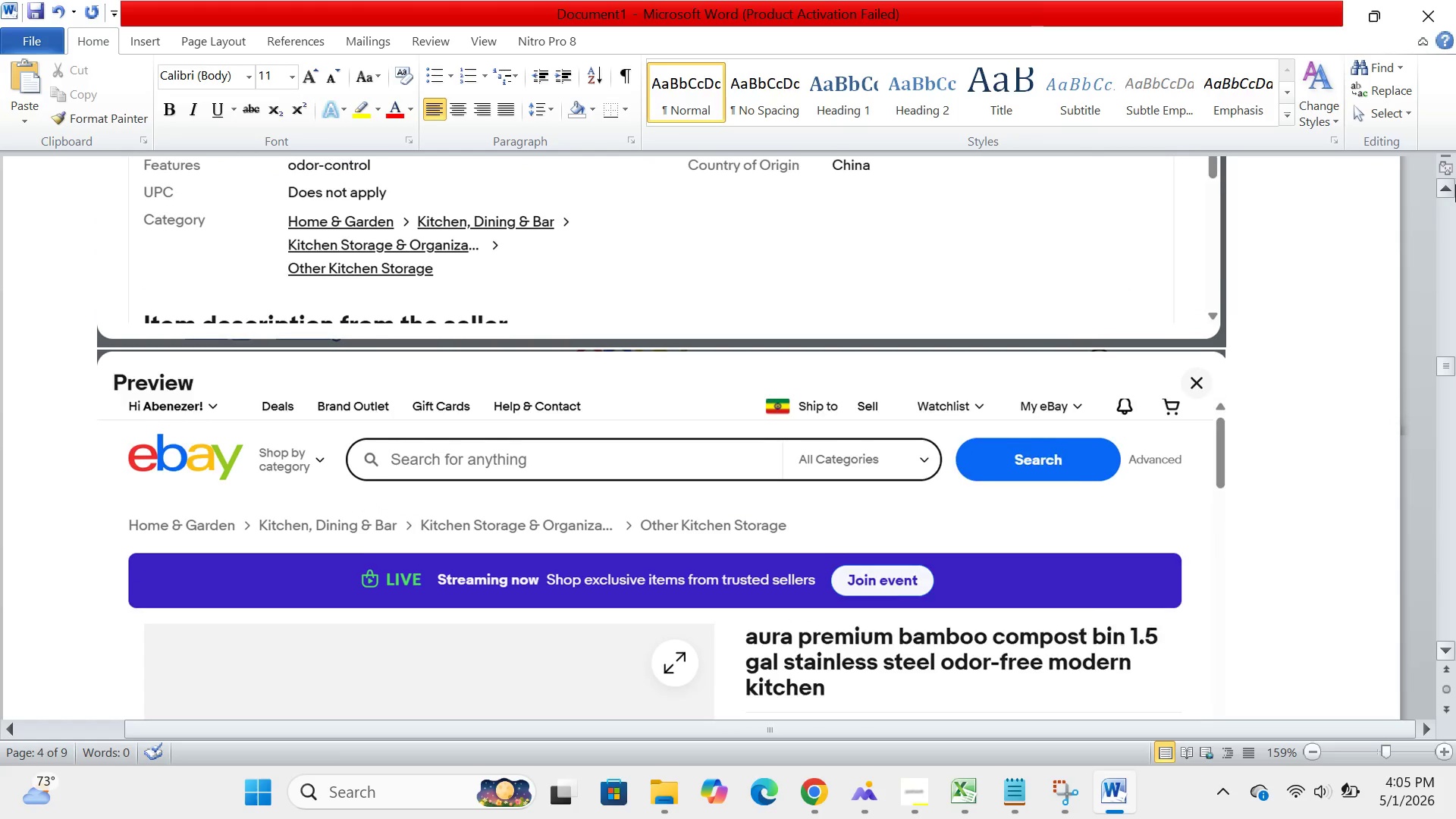 
triple_click([1455, 184])
 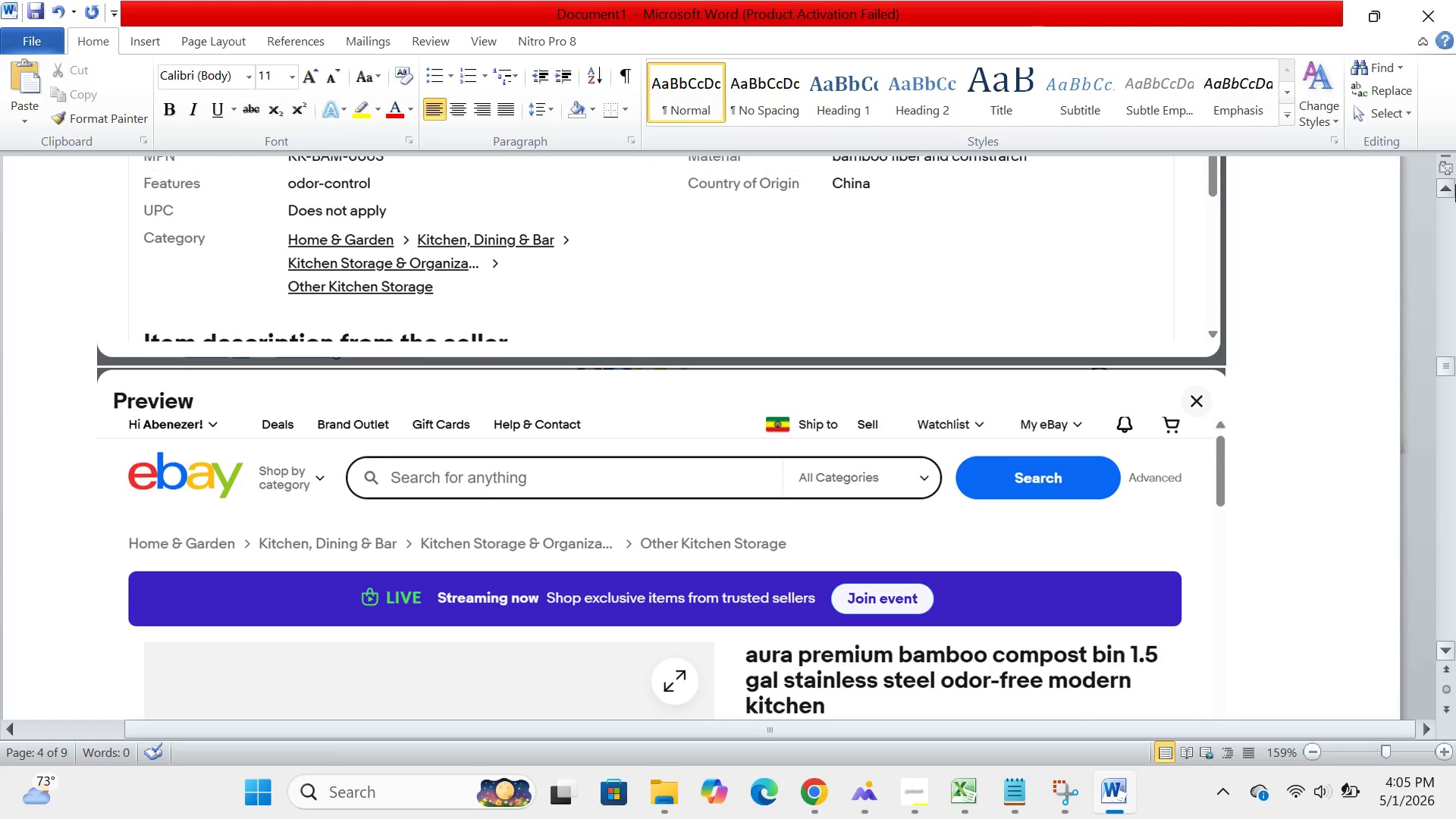 
triple_click([1455, 184])
 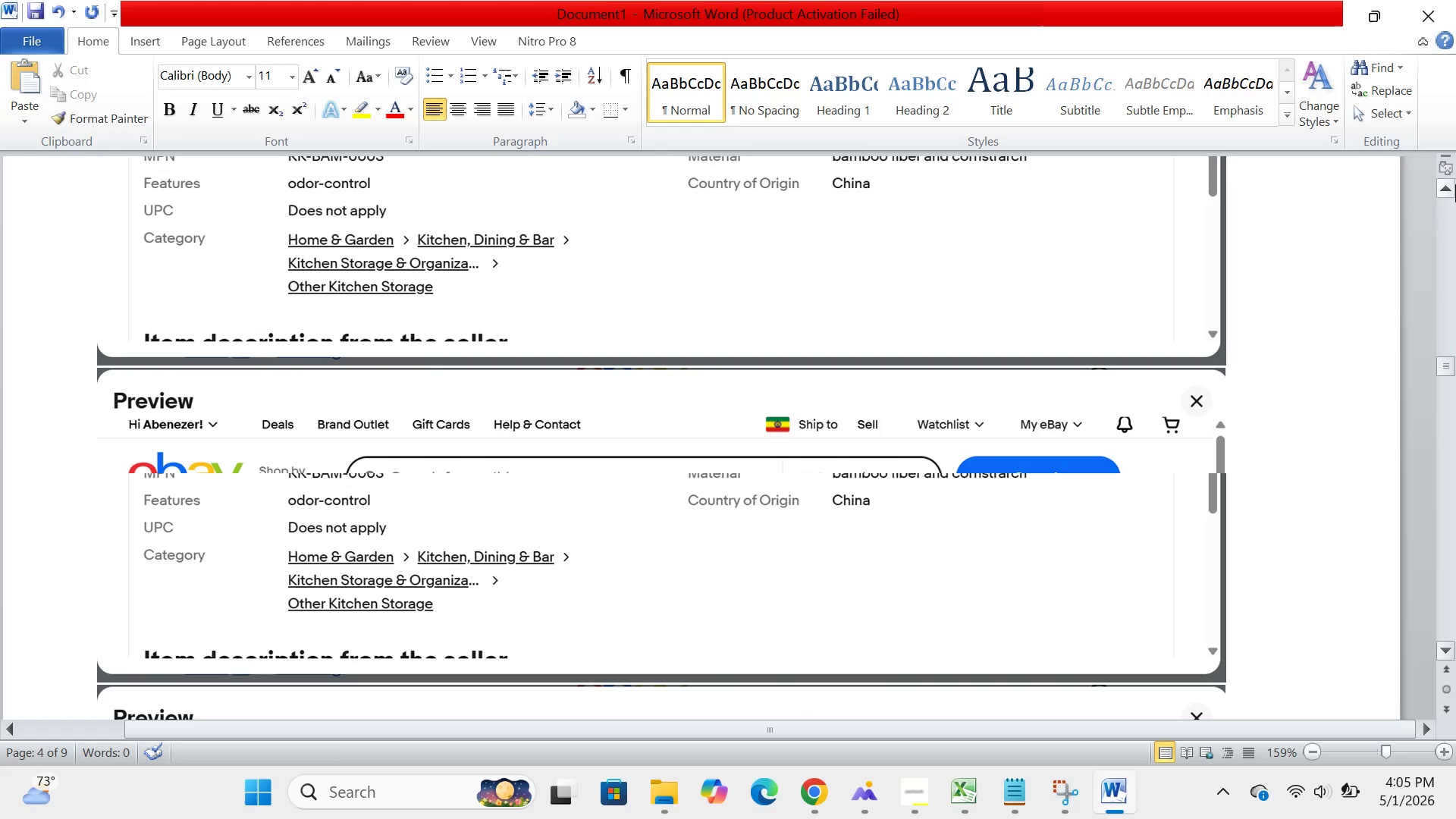 
key(ArrowUp)
 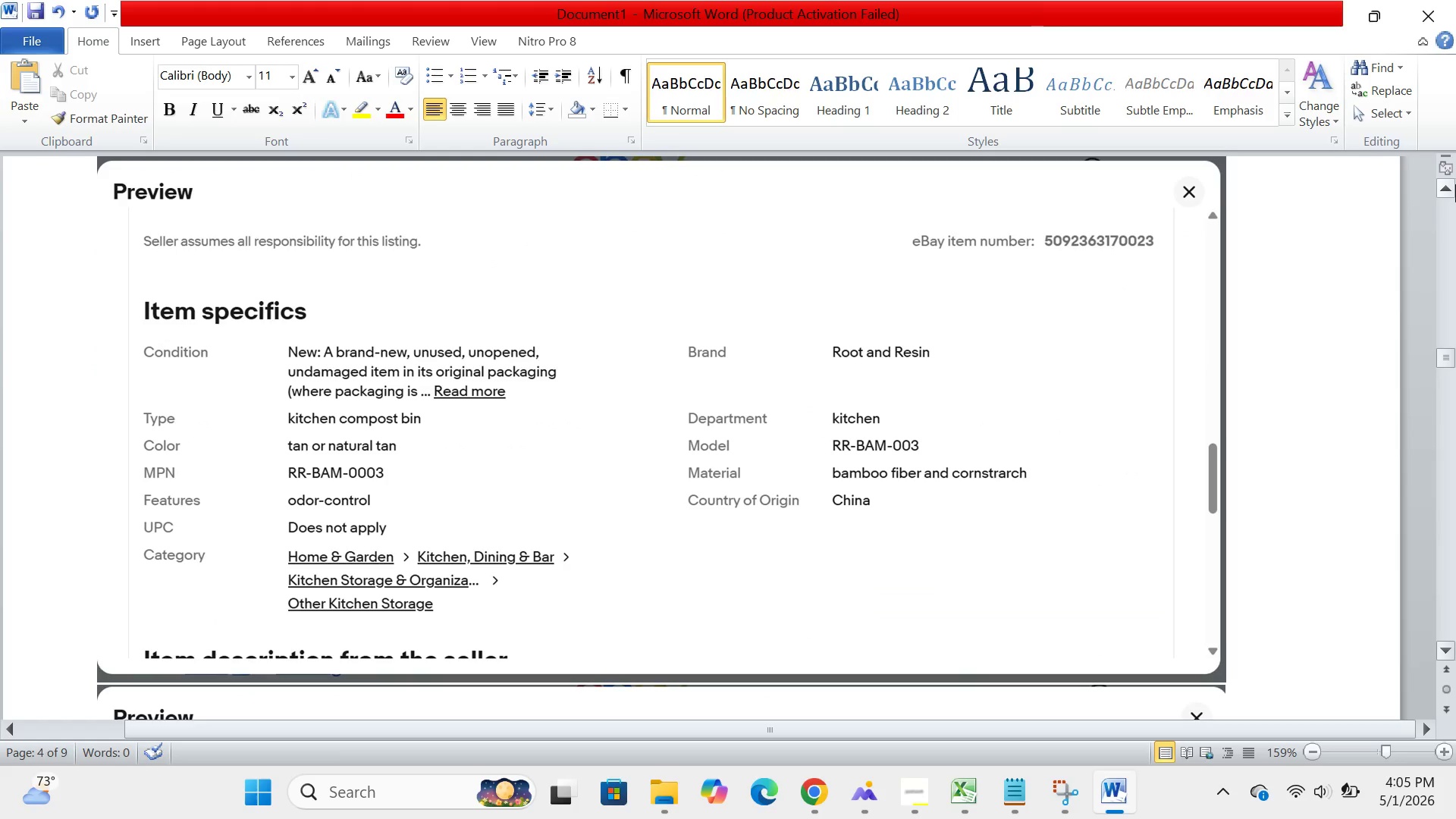 
key(ArrowUp)
 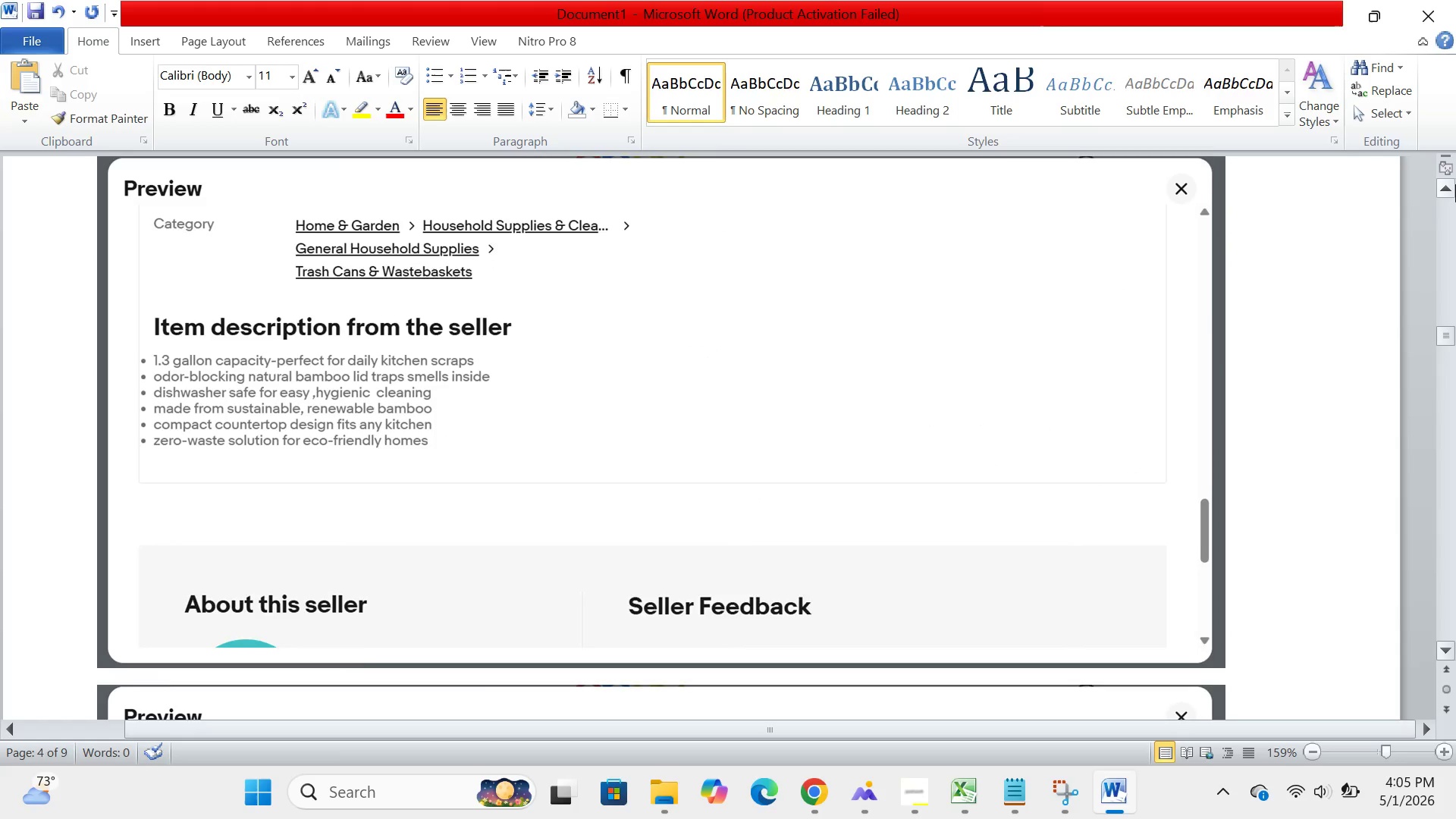 
key(ArrowUp)
 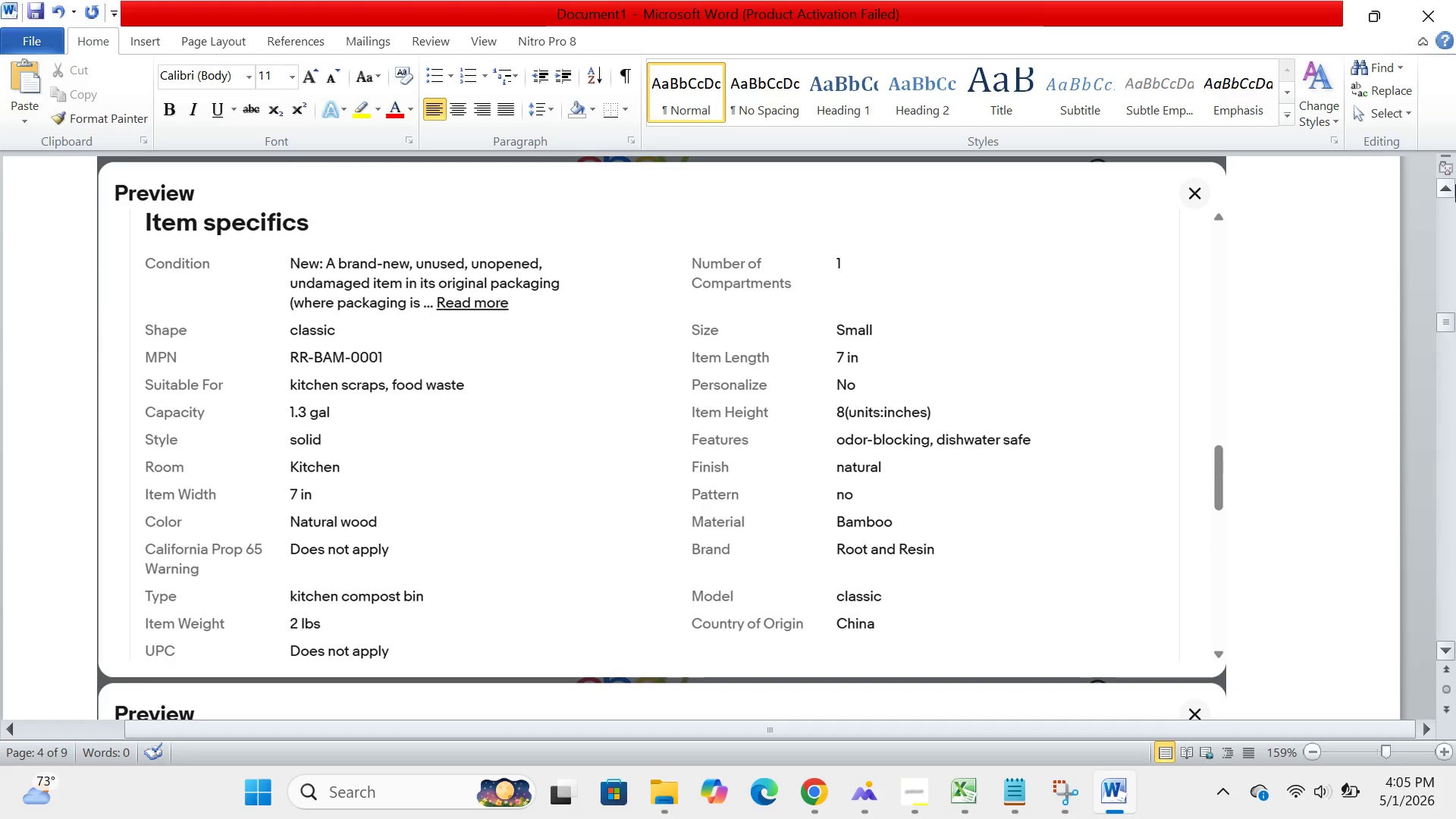 
key(ArrowUp)
 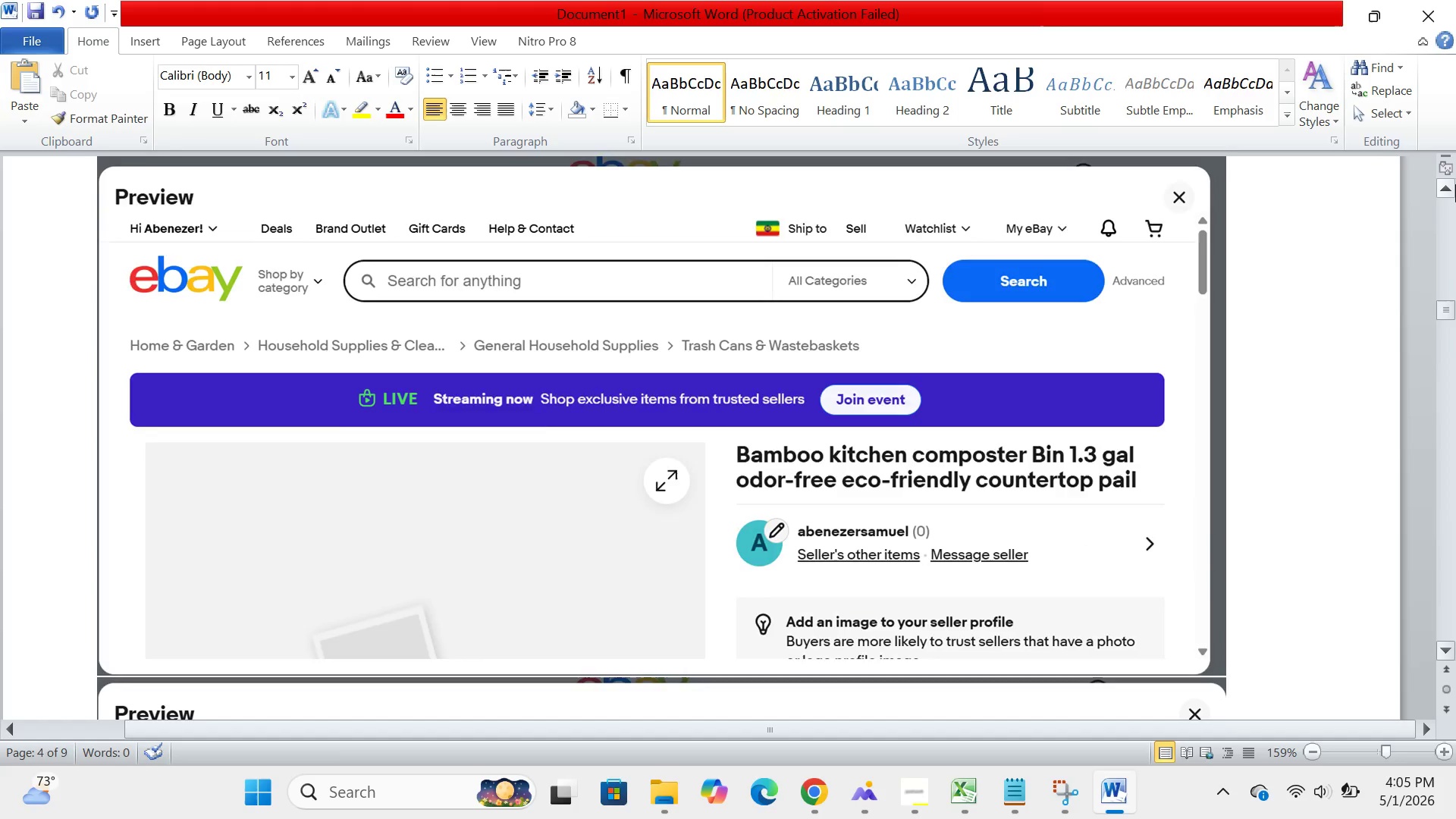 
key(ArrowUp)
 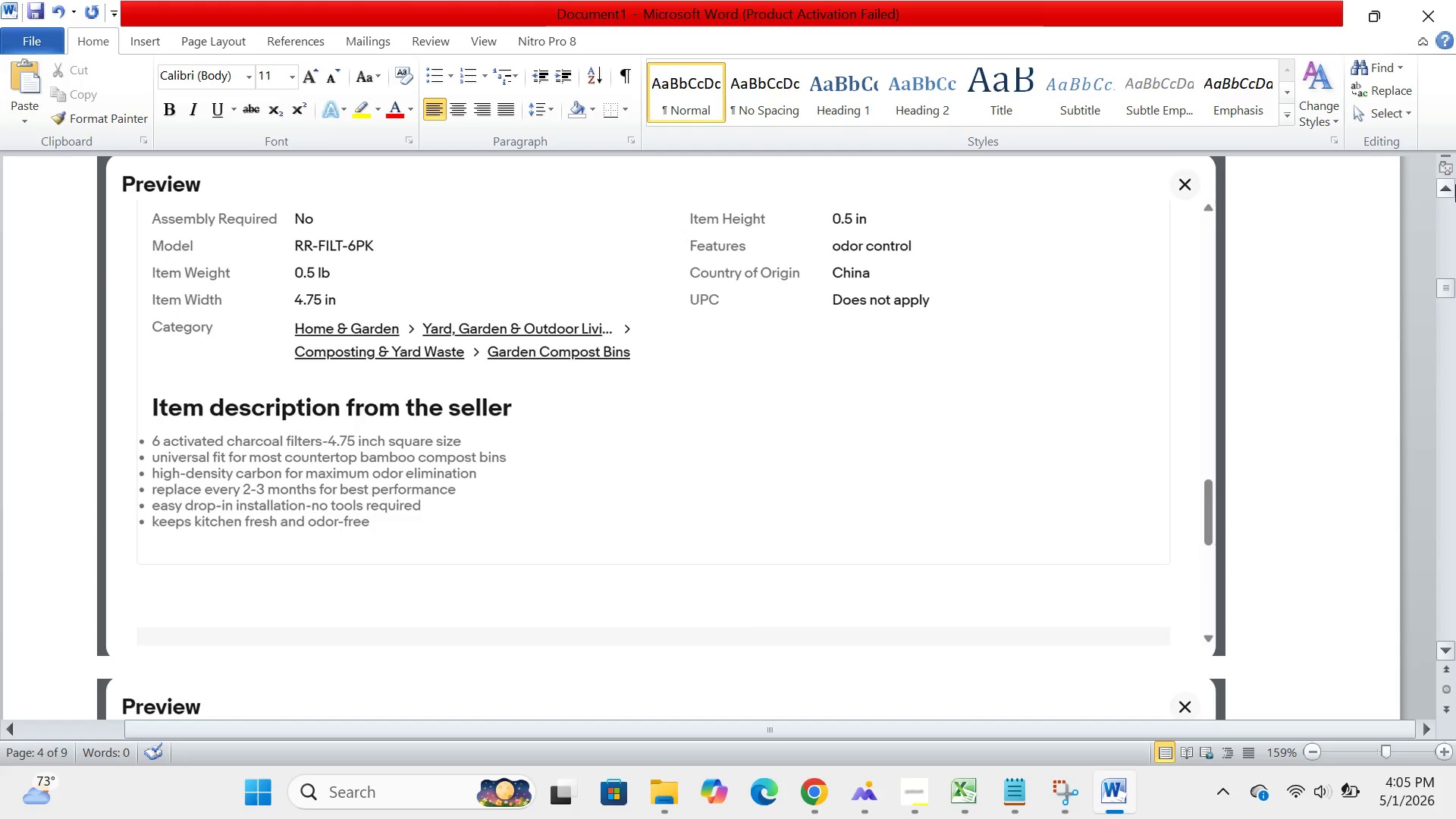 
key(ArrowUp)
 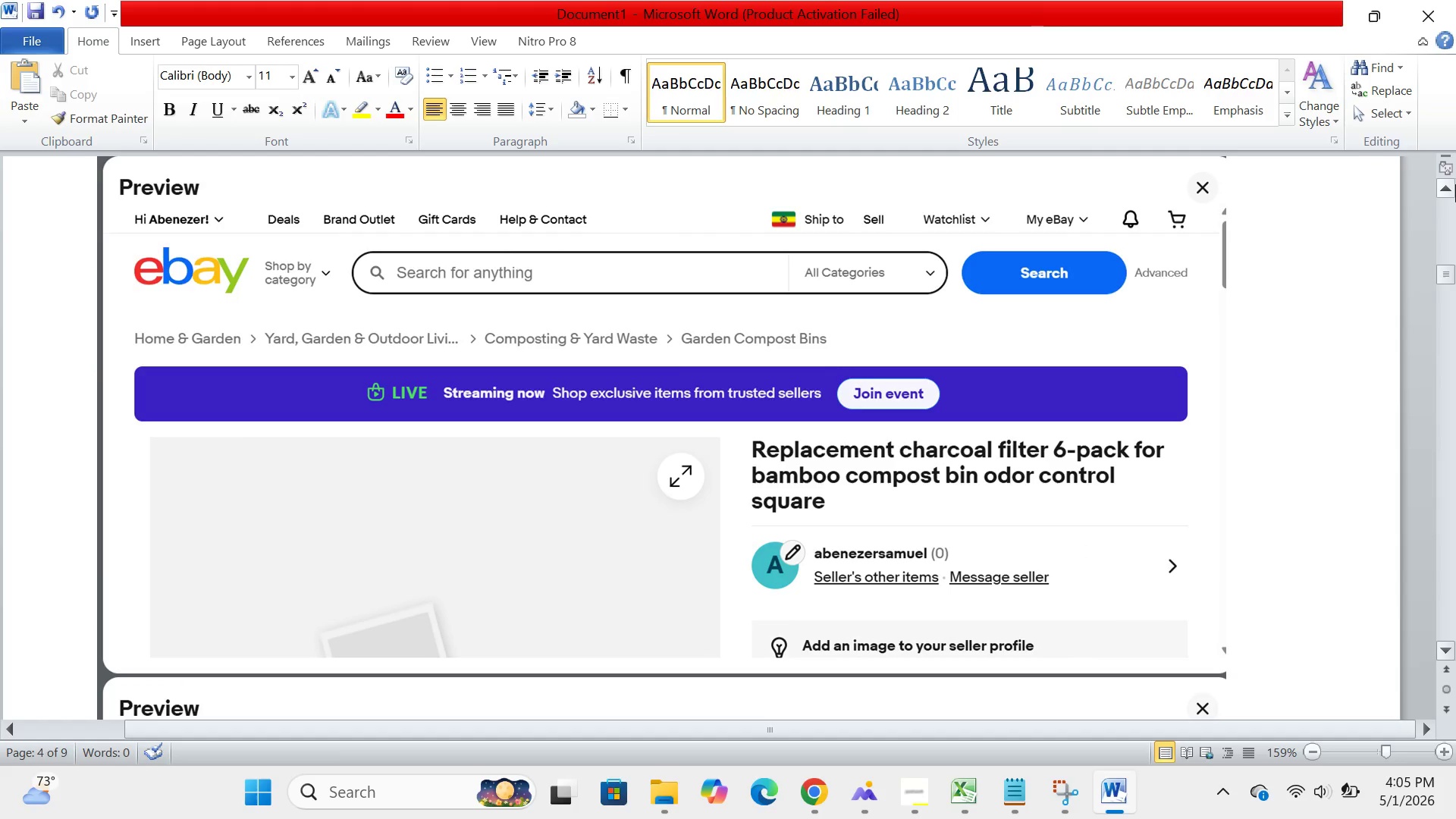 
key(ArrowUp)
 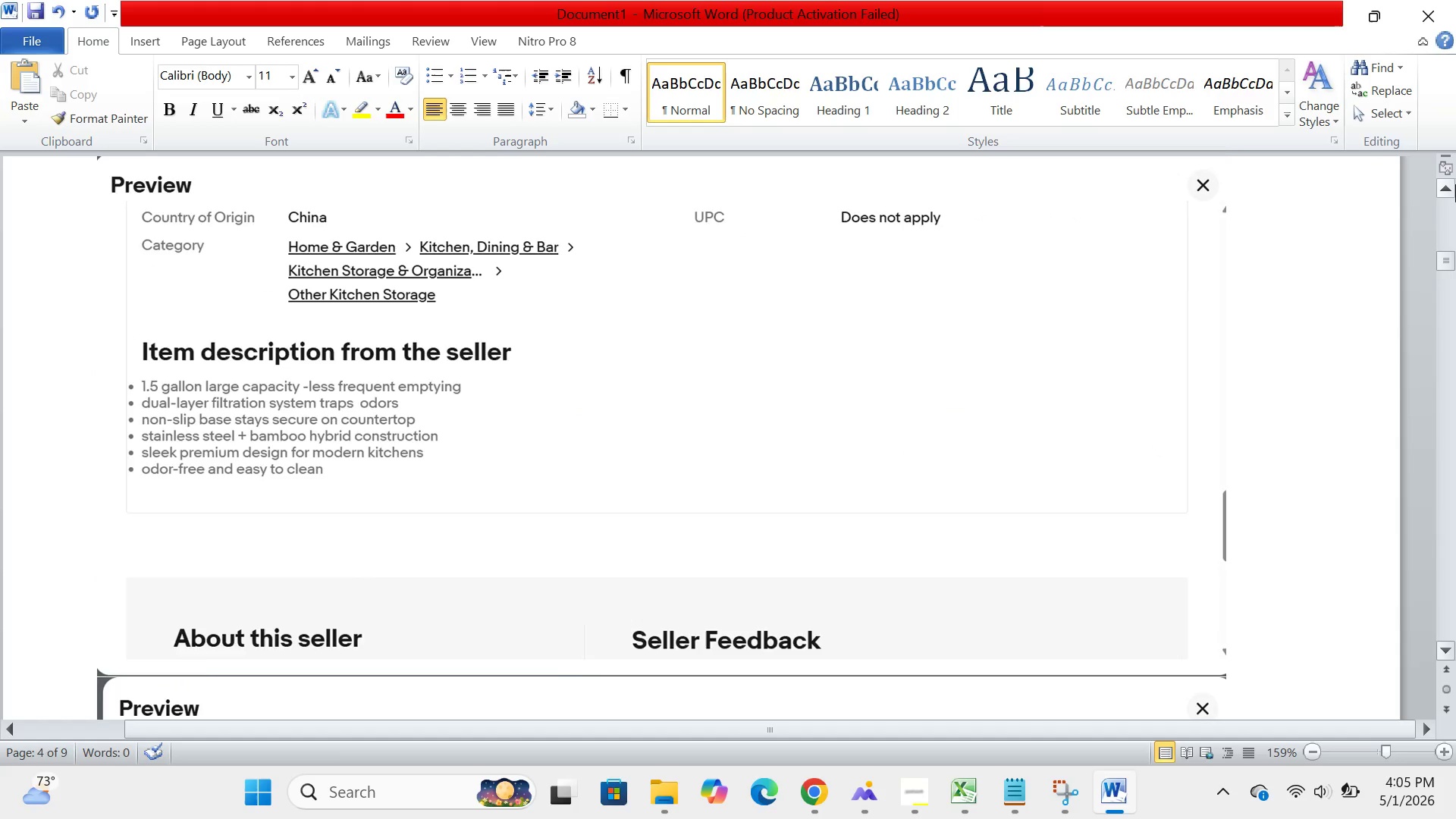 
key(ArrowUp)
 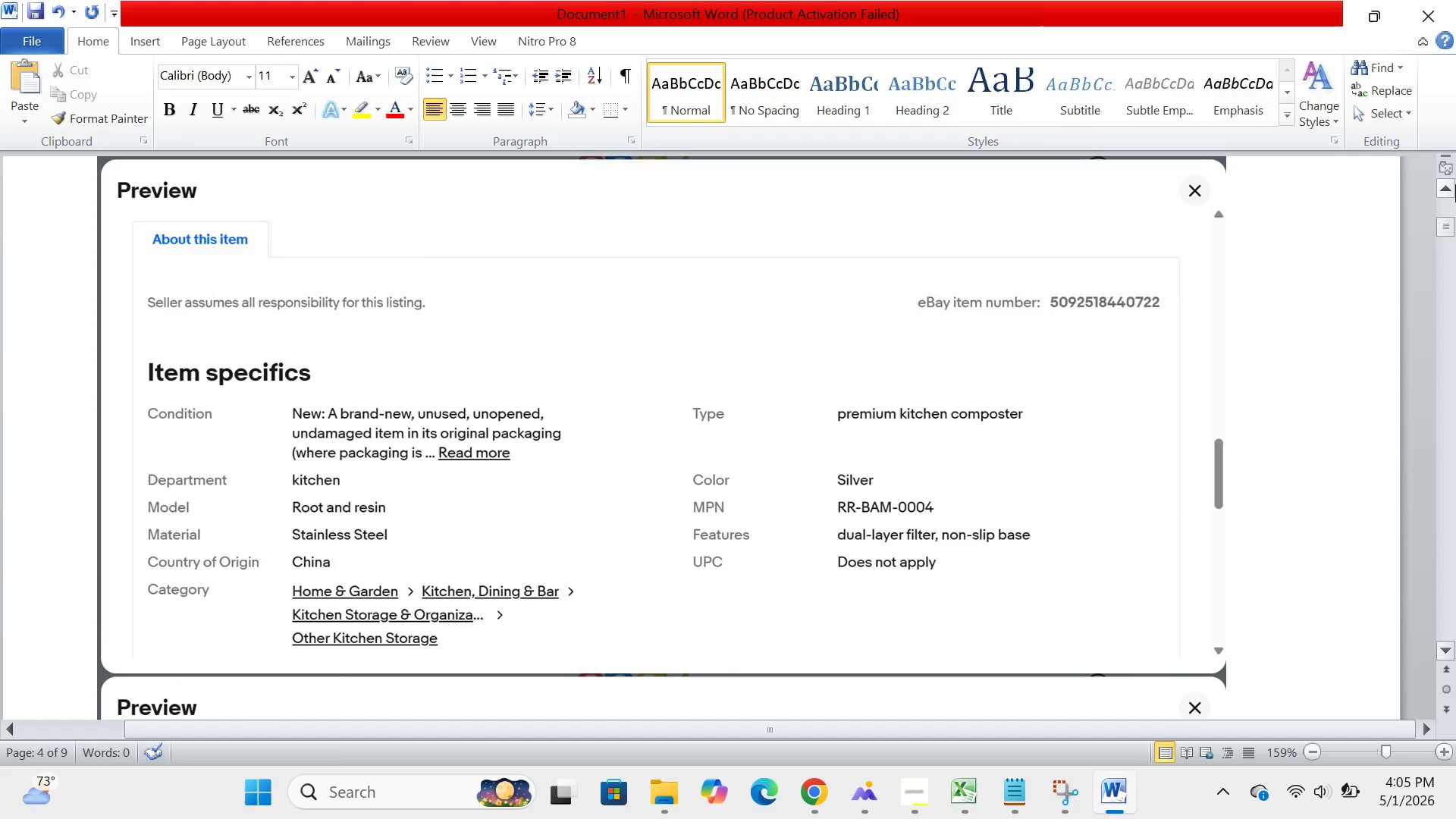 
key(ArrowUp)
 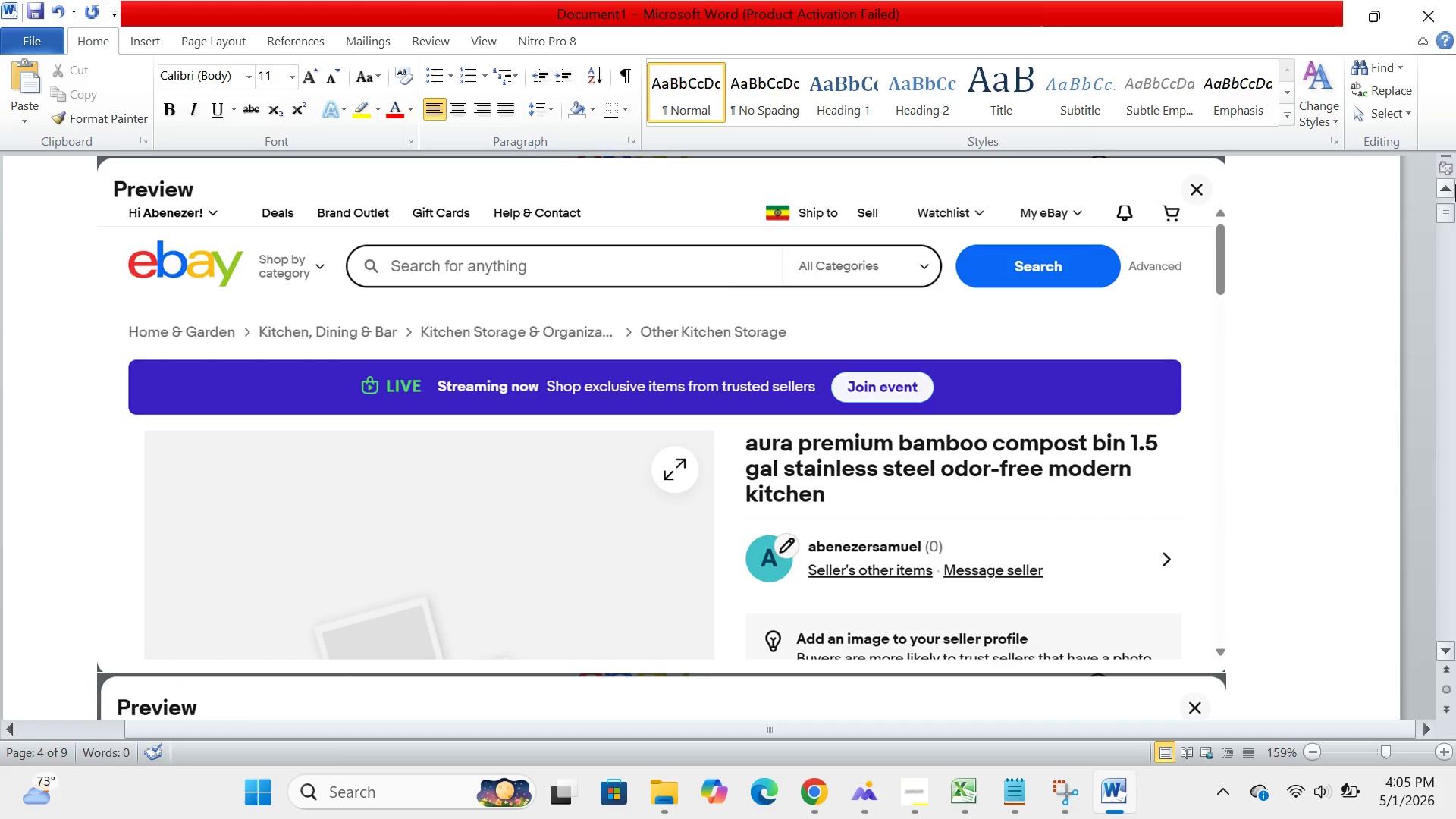 
key(ArrowUp)
 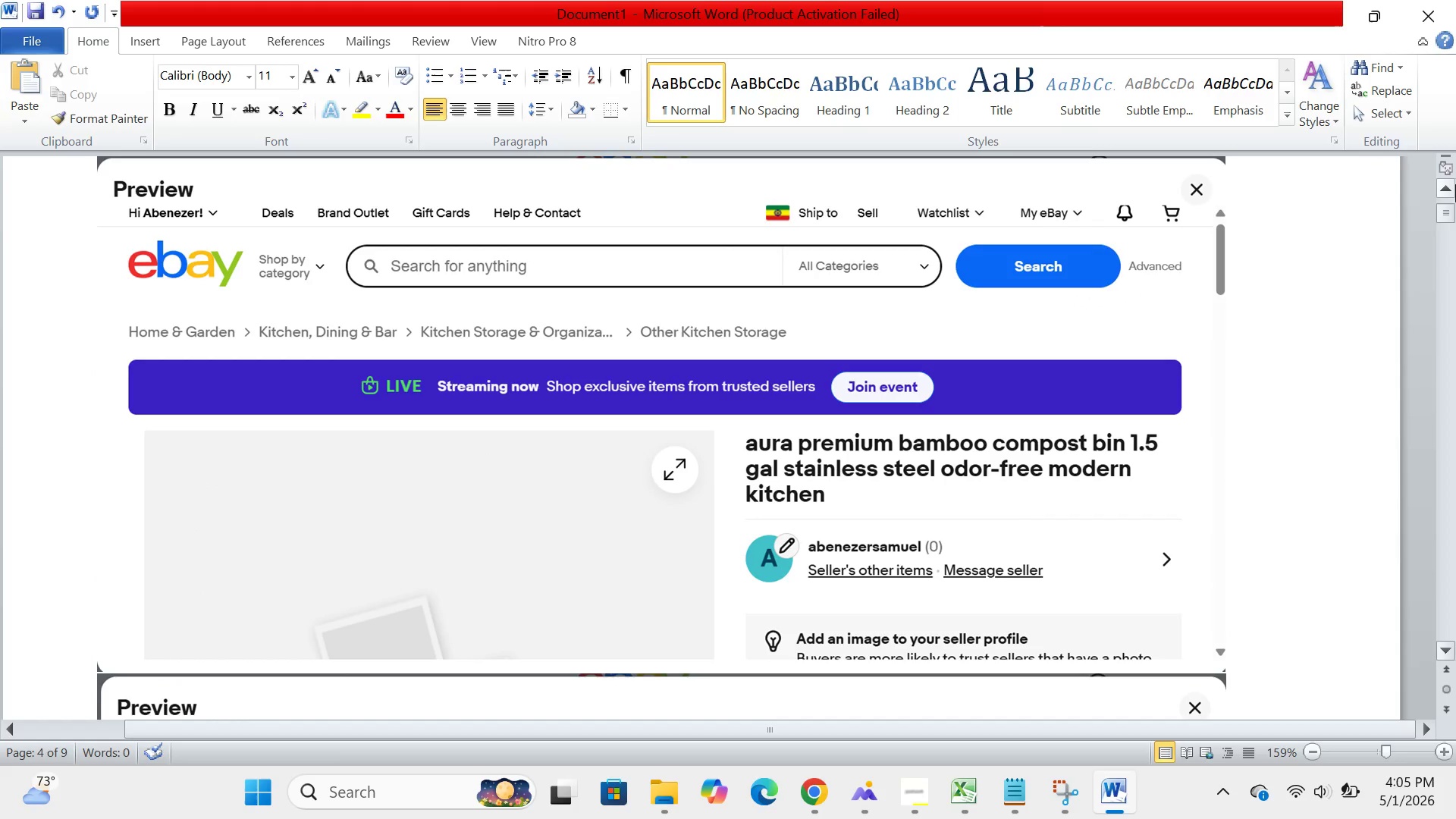 
key(ArrowUp)
 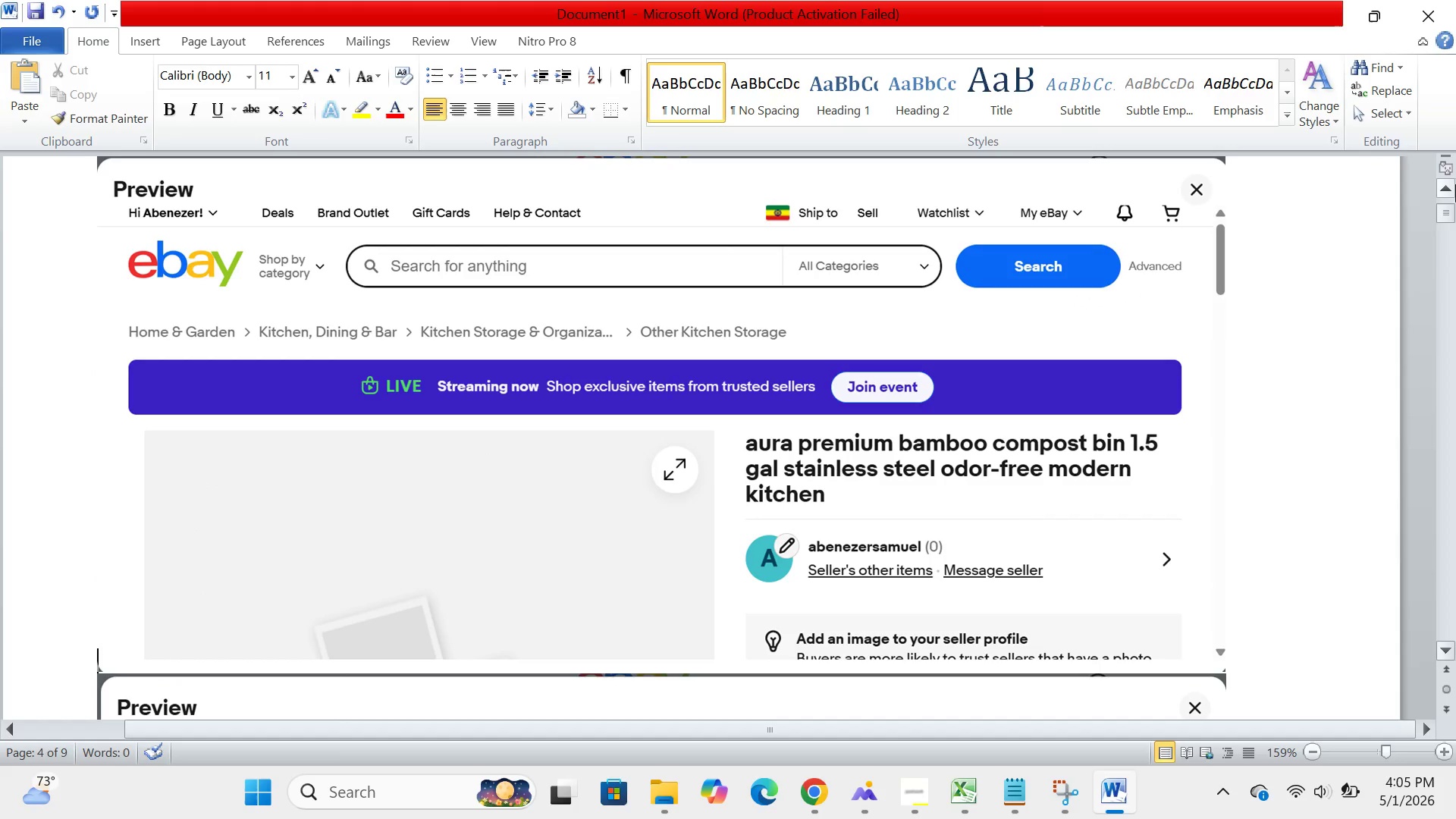 
key(ArrowUp)
 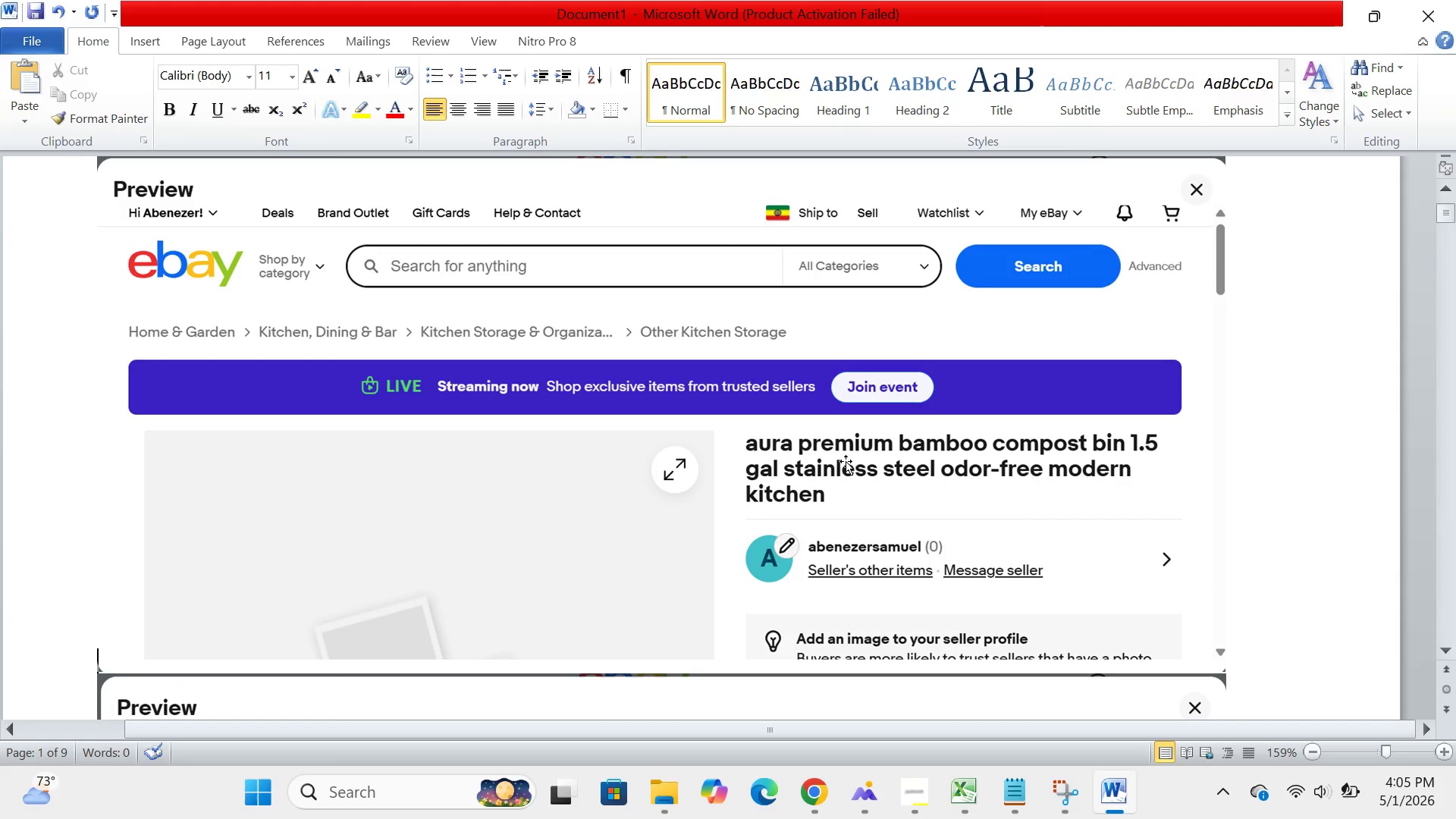 
left_click([834, 470])
 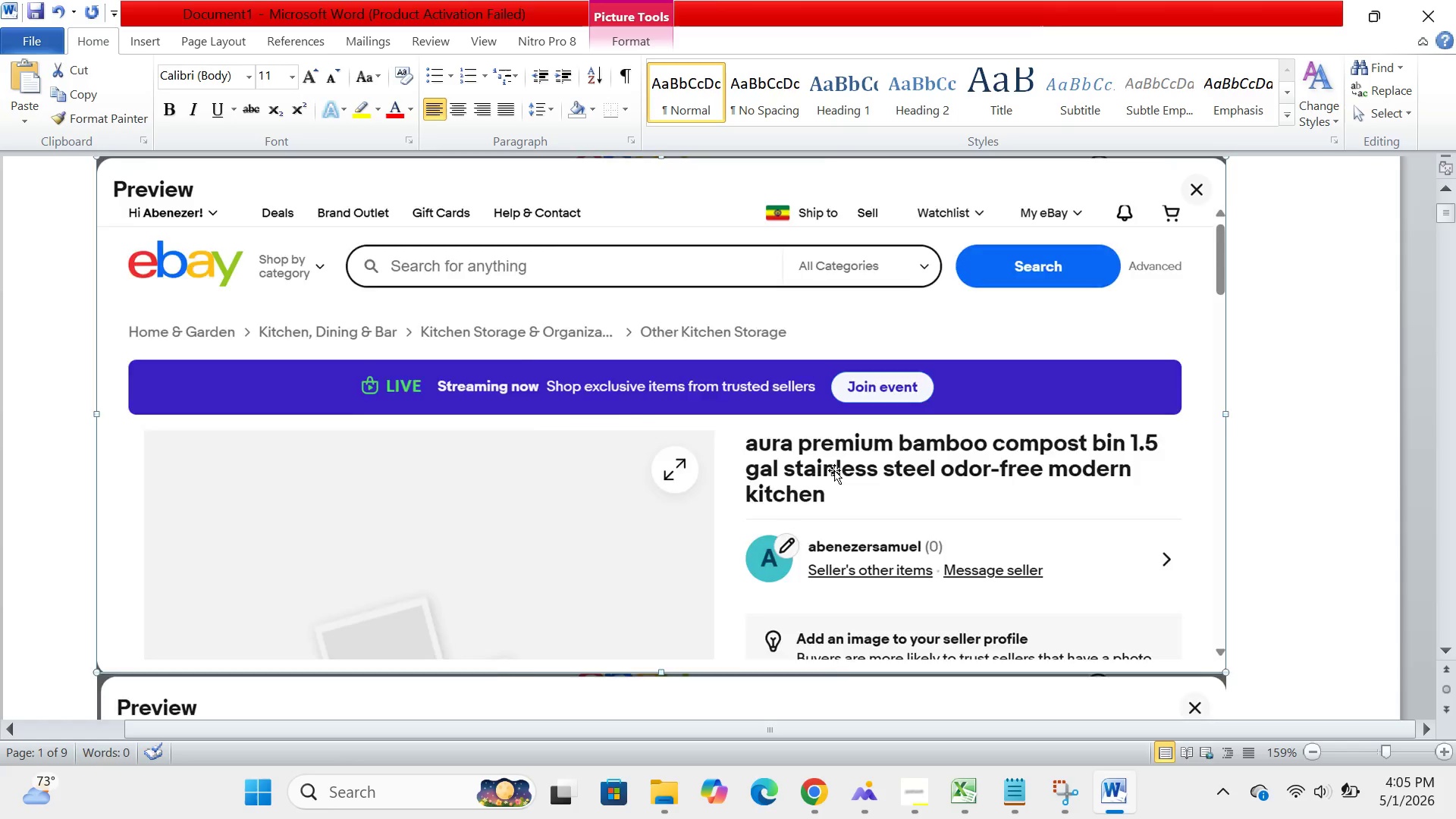 
key(Backspace)
 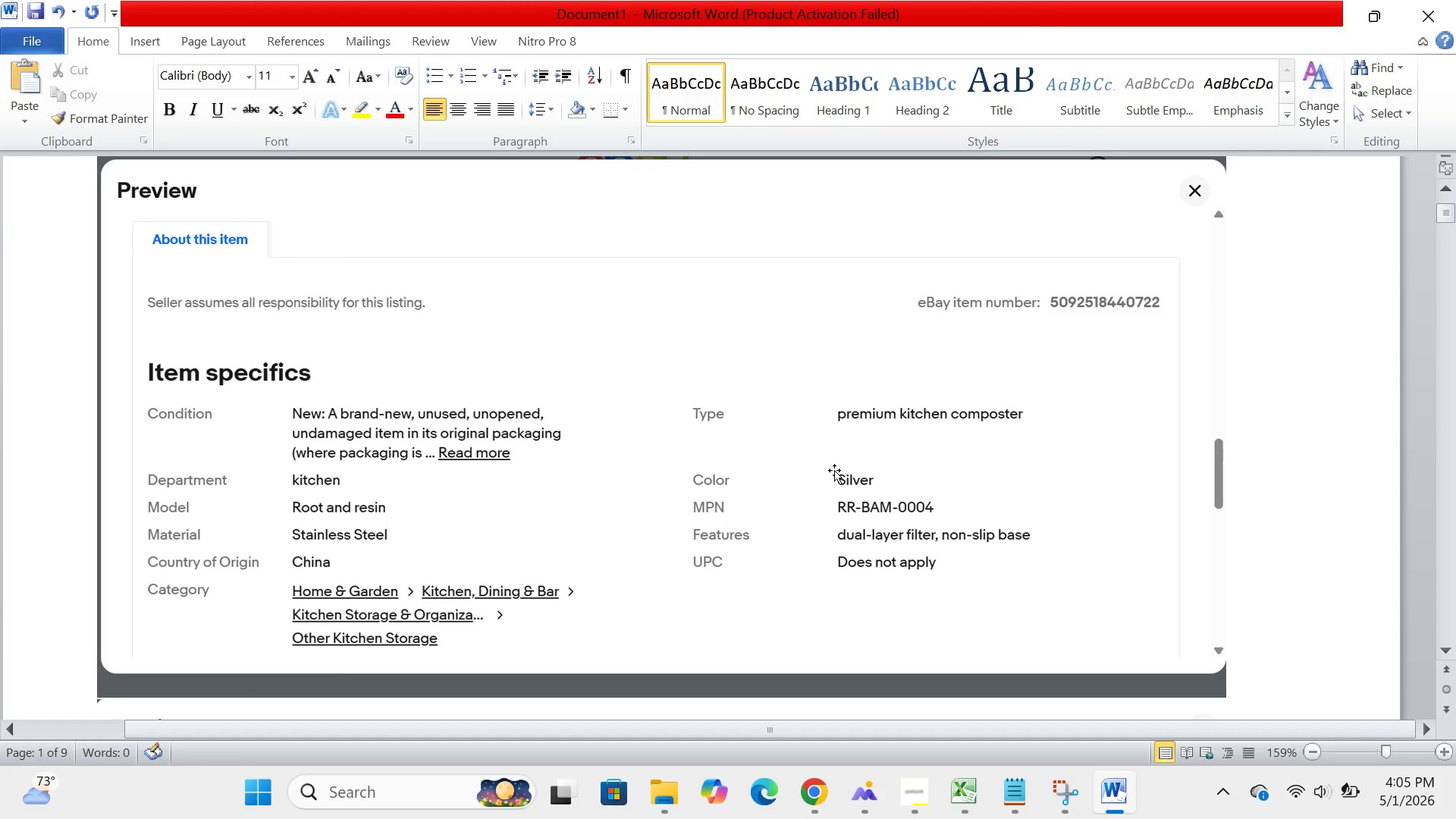 
key(Backspace)
 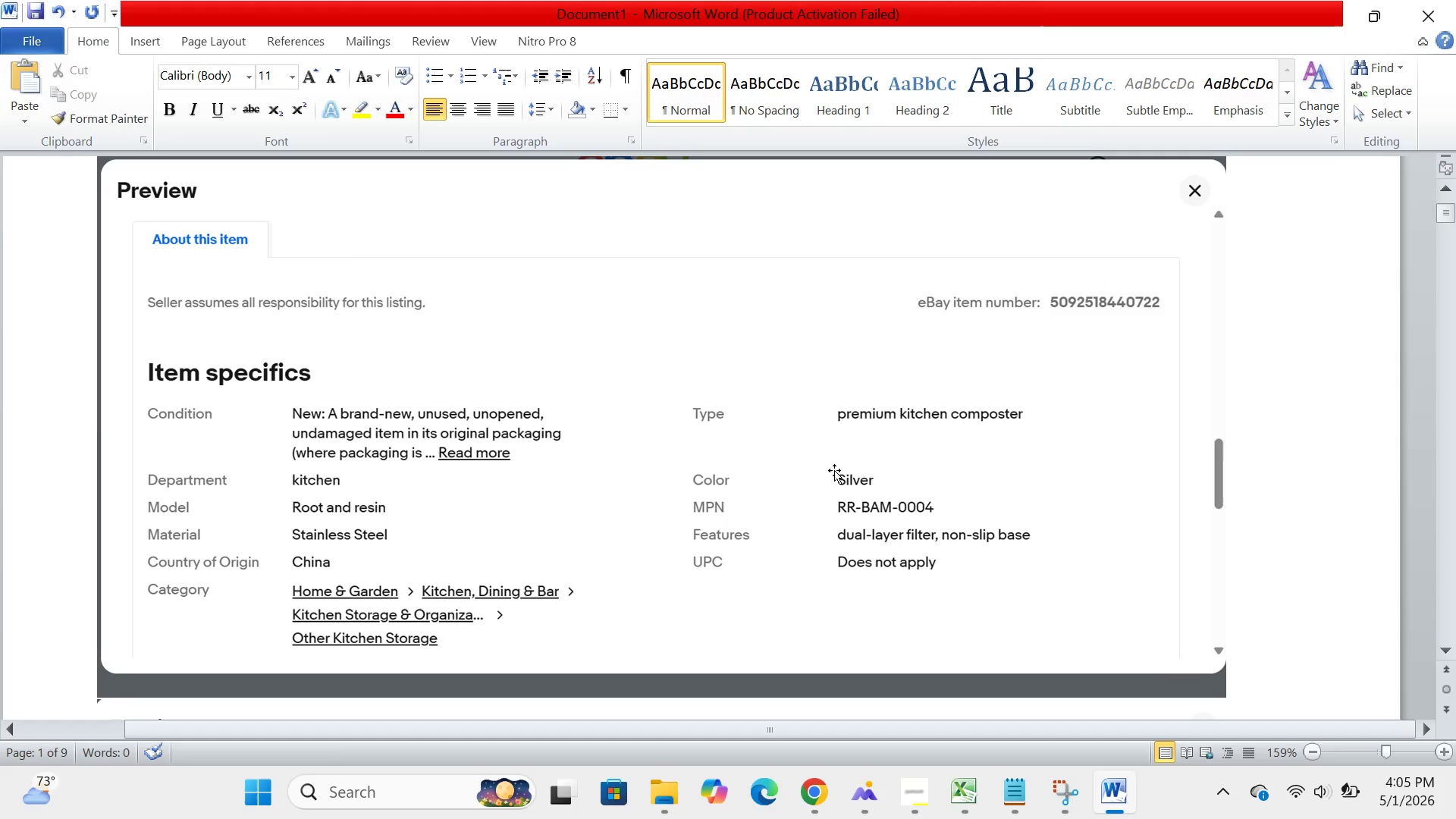 
left_click([834, 470])
 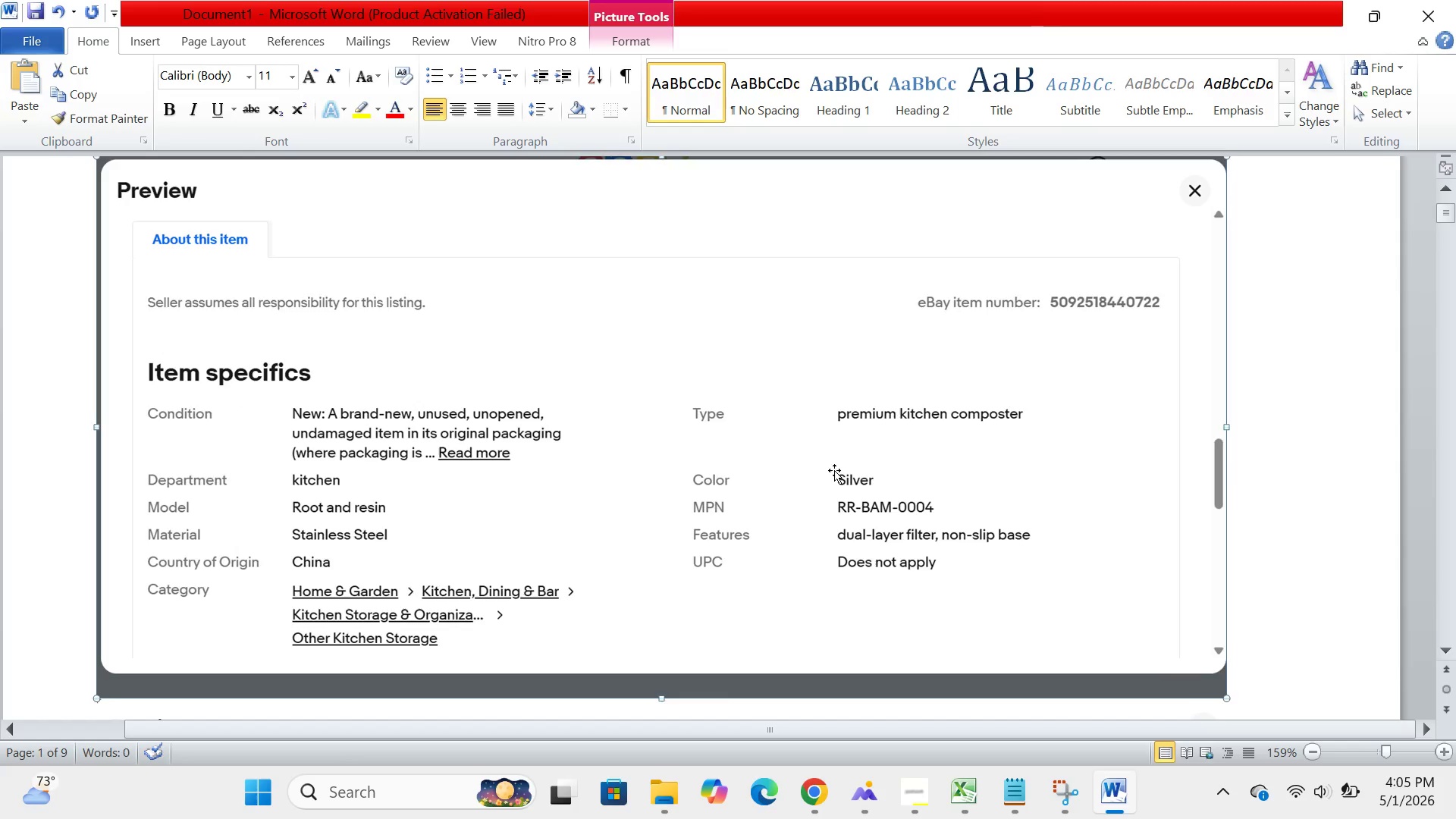 
key(Backspace)
 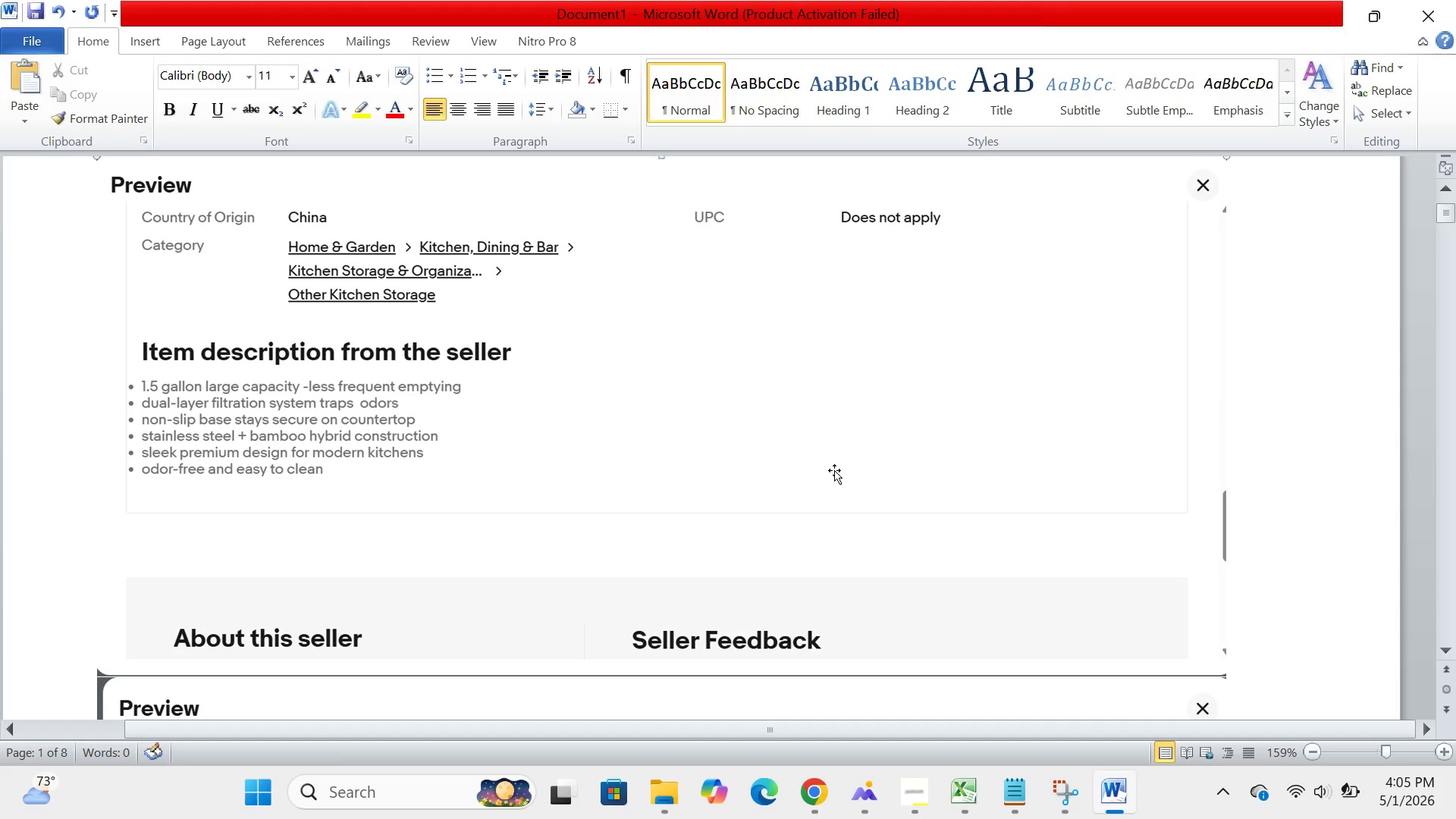 
left_click([834, 470])
 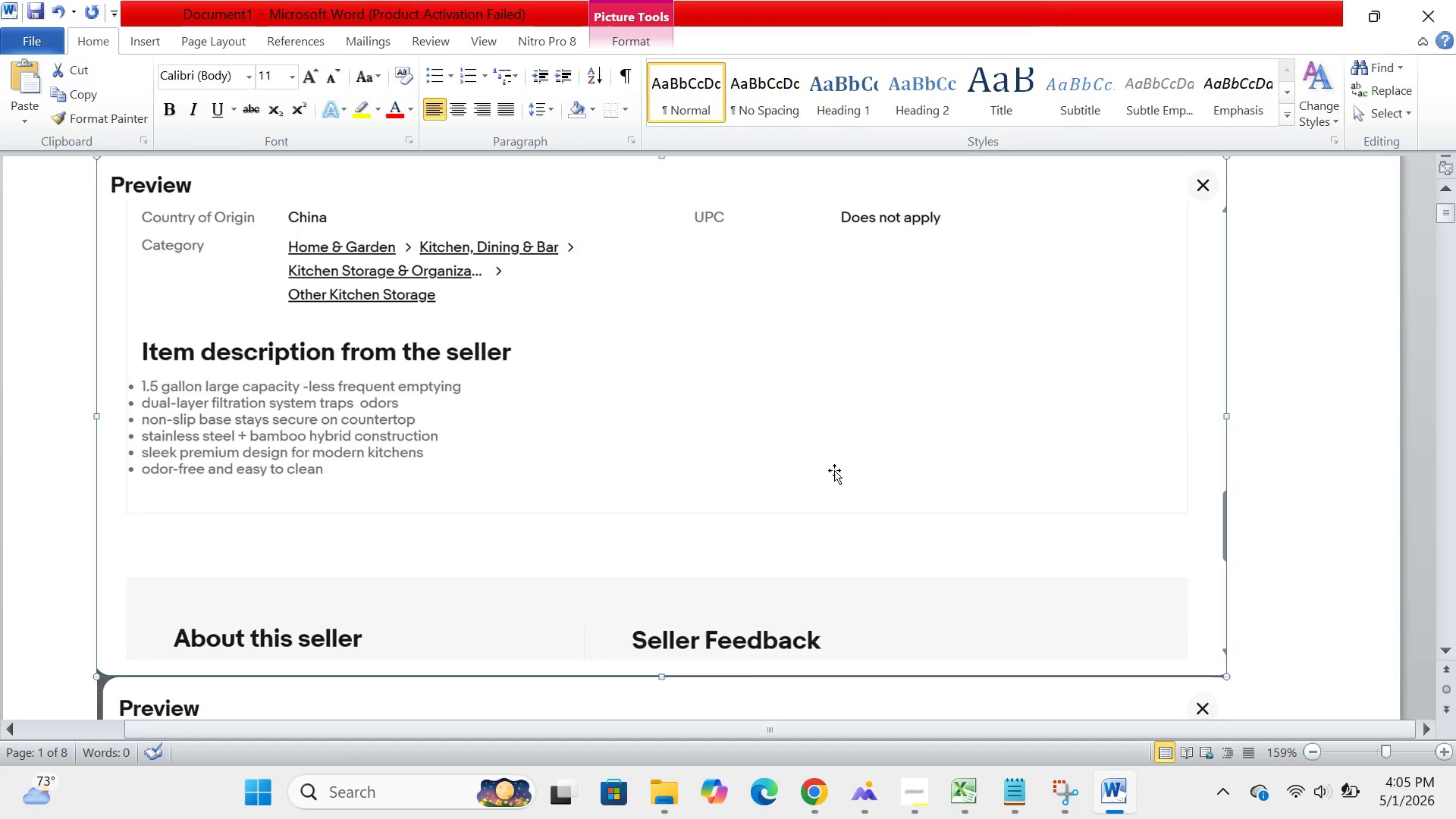 
key(Backspace)
 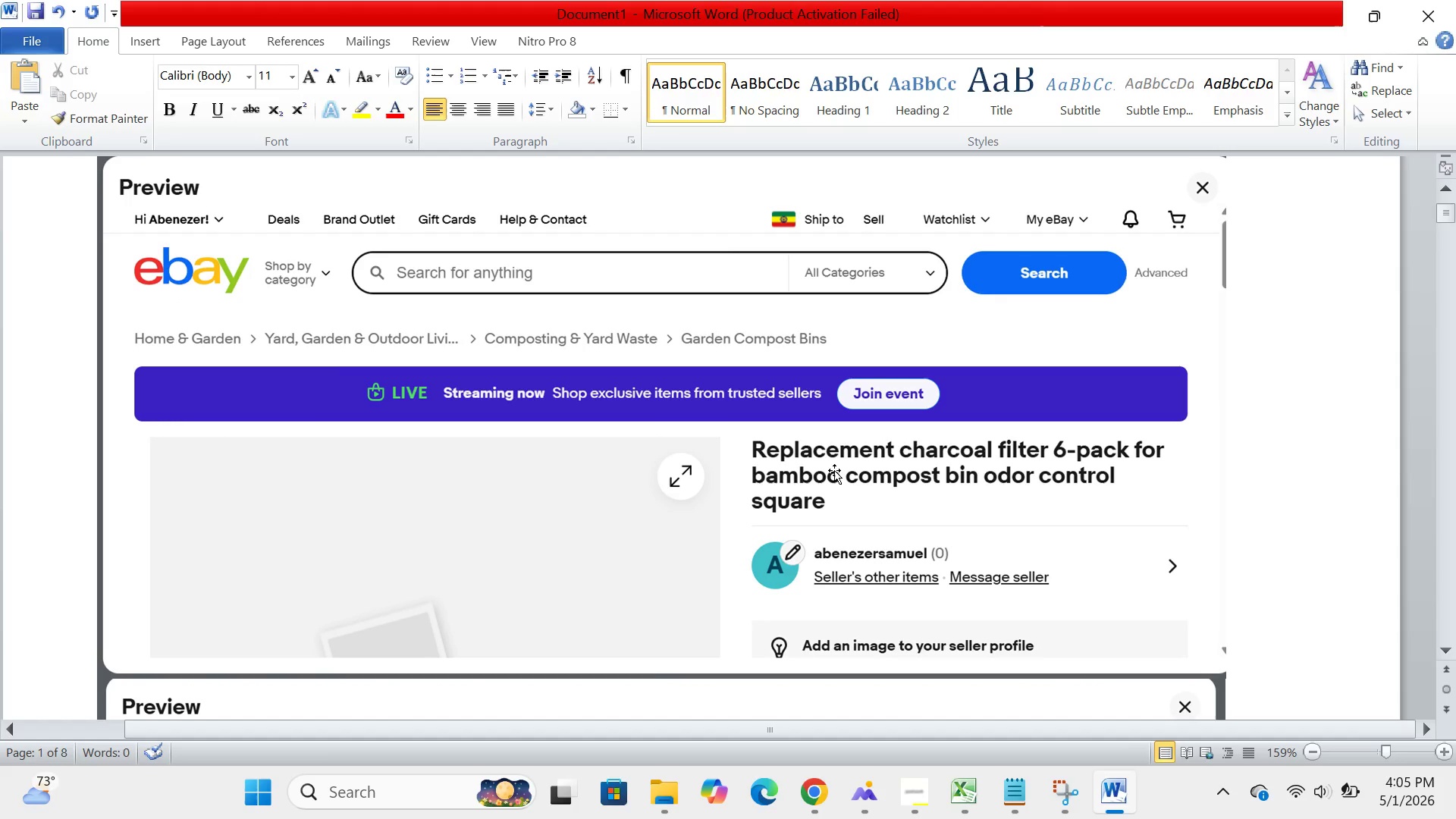 
left_click([834, 470])
 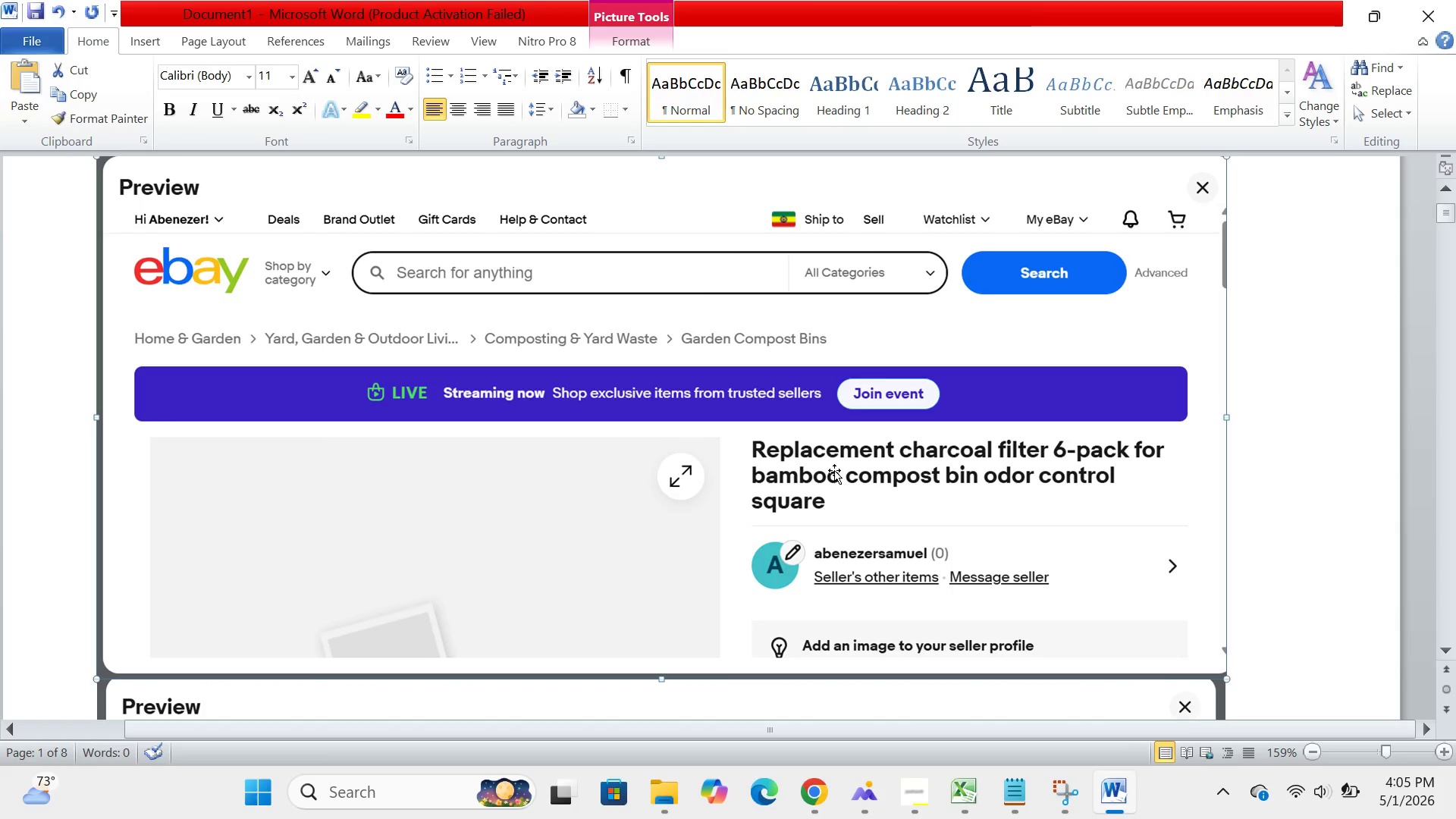 
key(Backspace)
 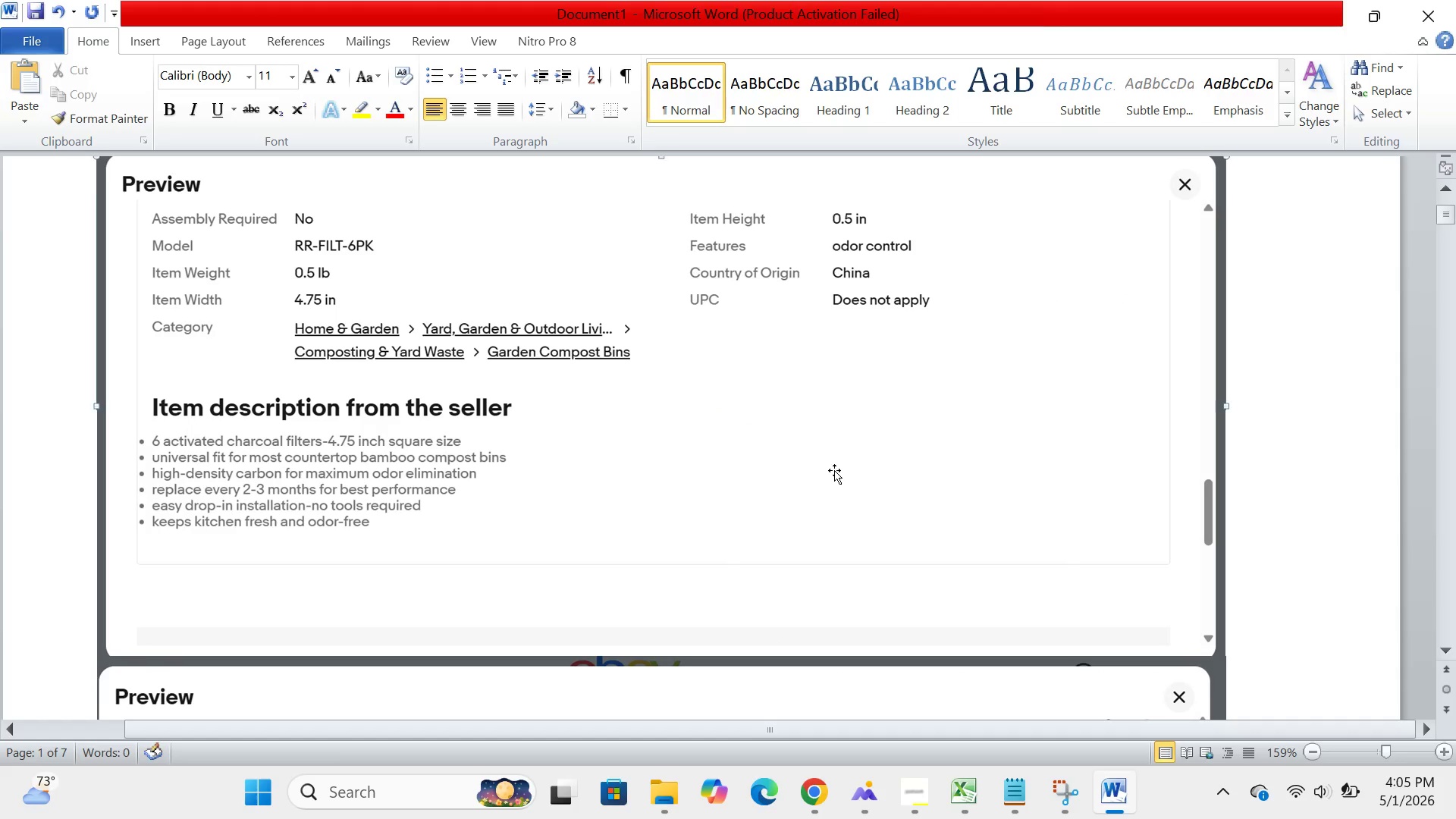 
left_click([834, 470])
 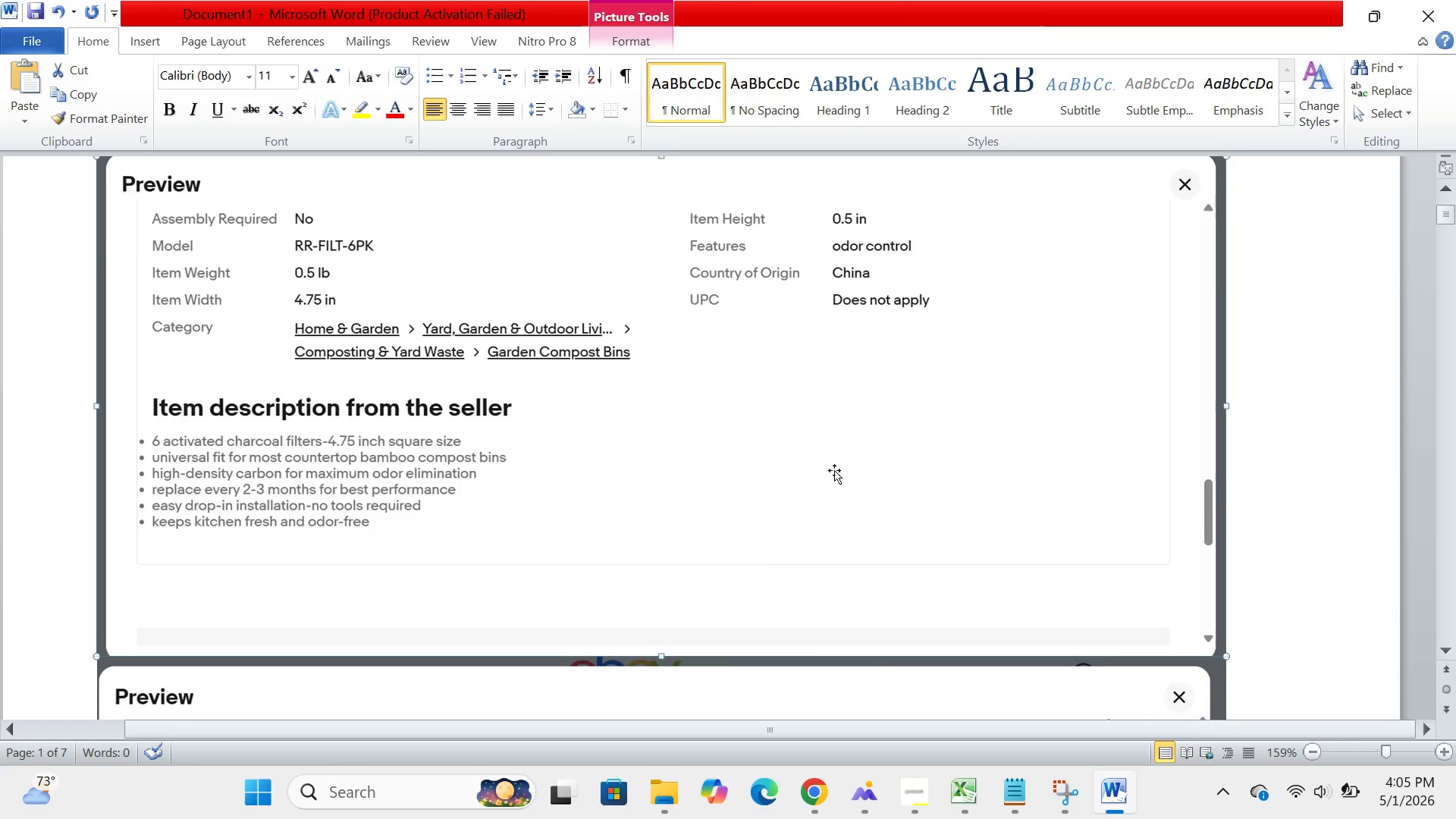 
key(Backspace)
 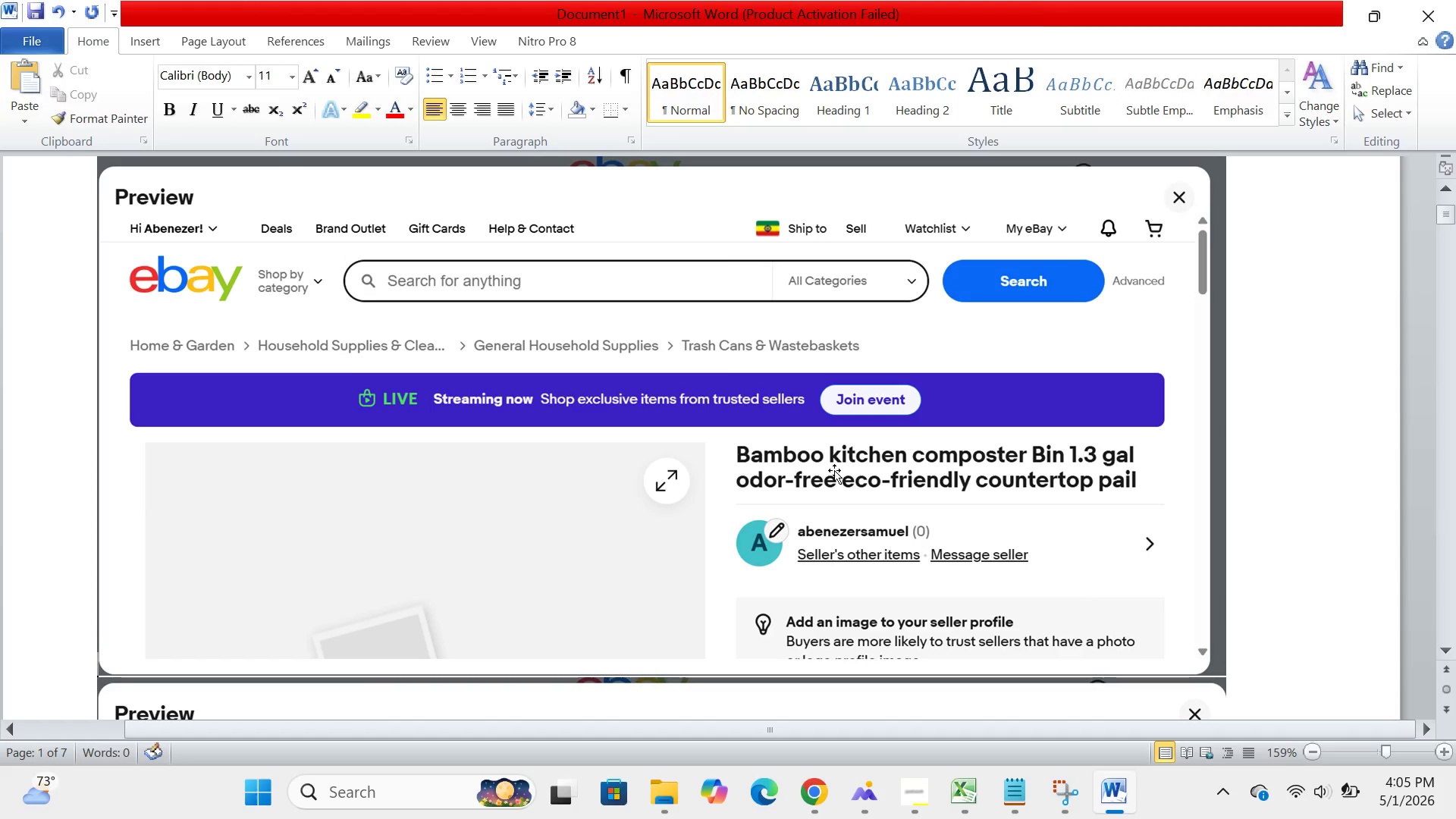 
left_click([834, 470])
 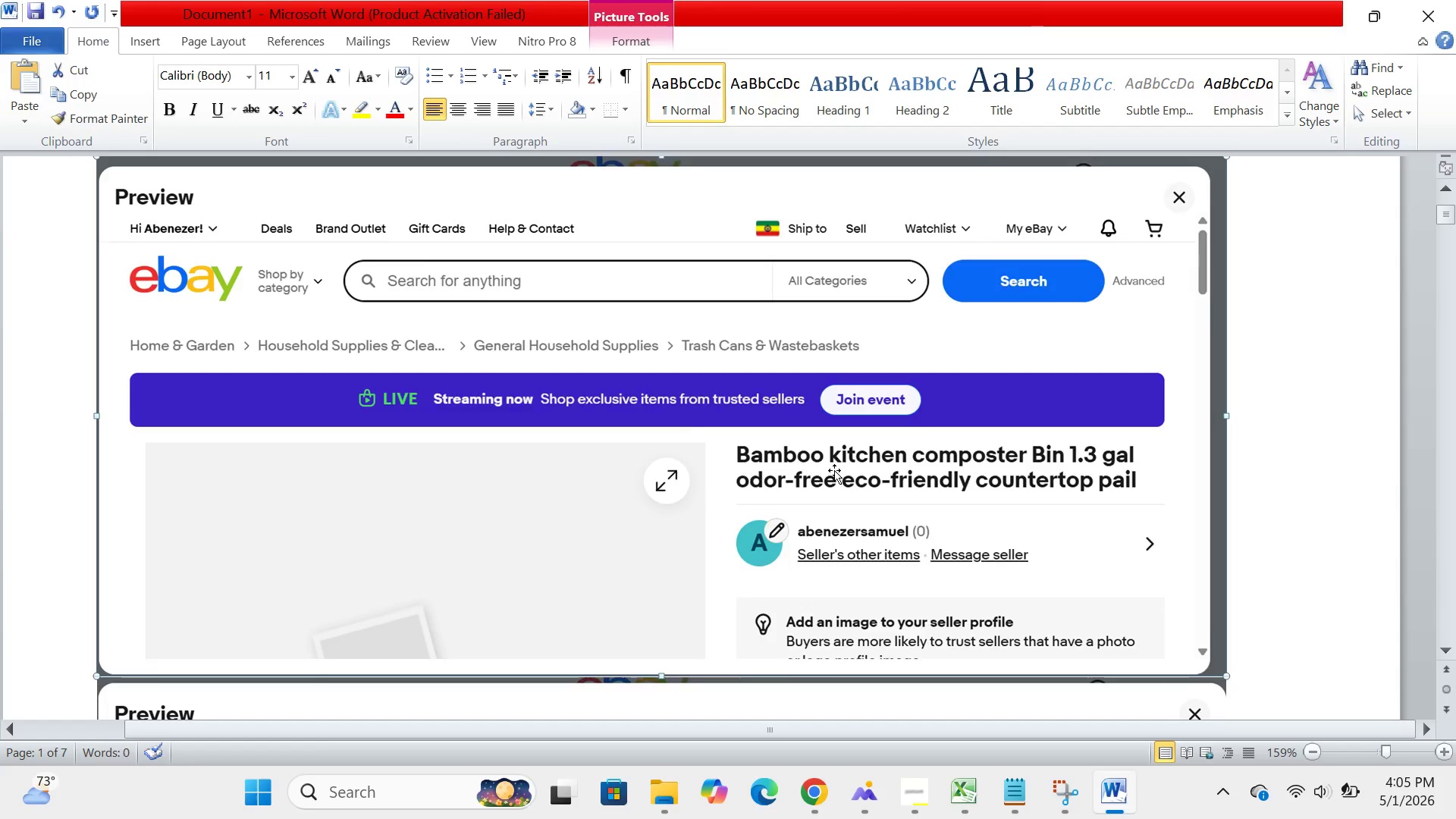 
key(Backspace)
 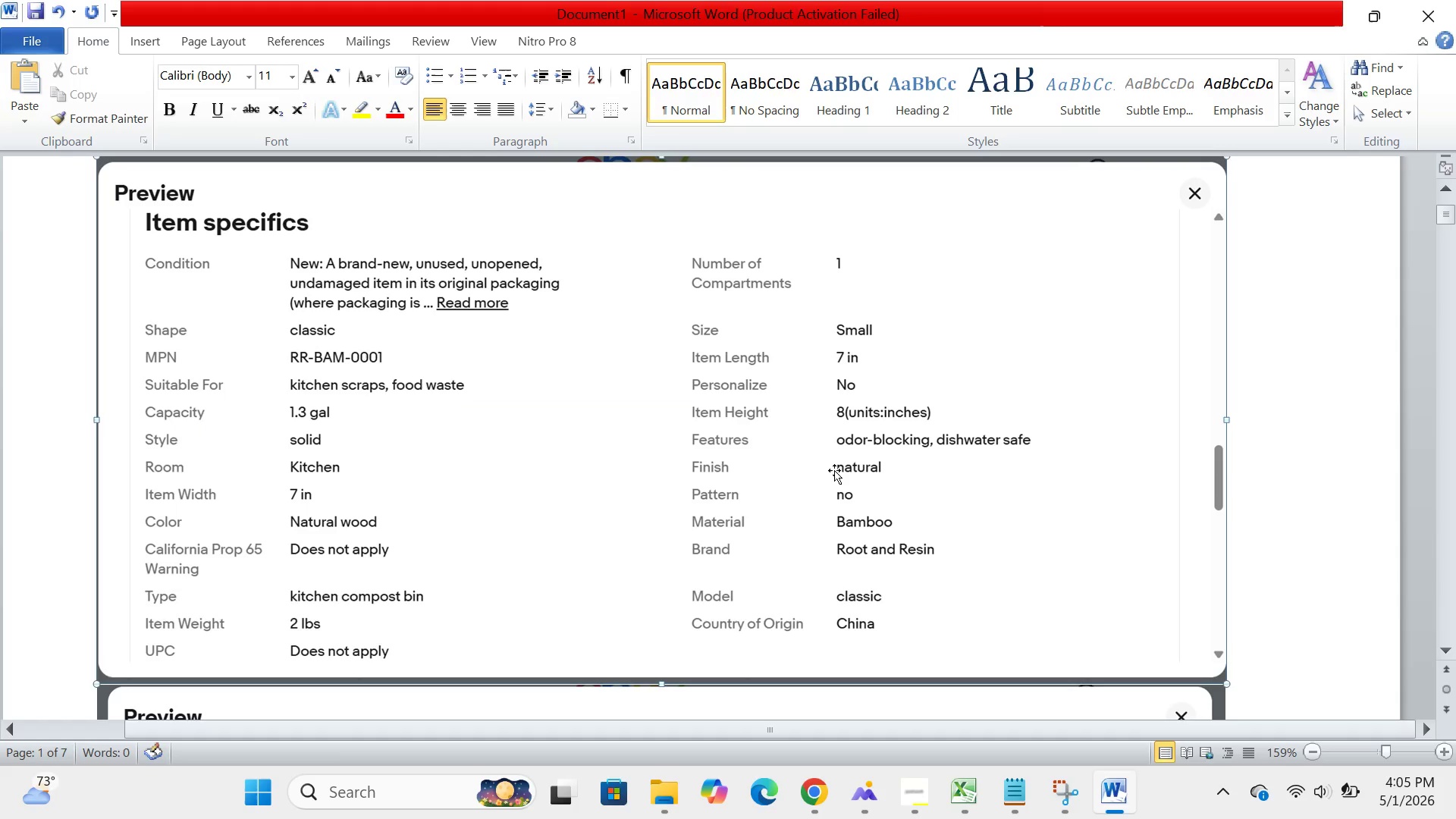 
left_click([834, 470])
 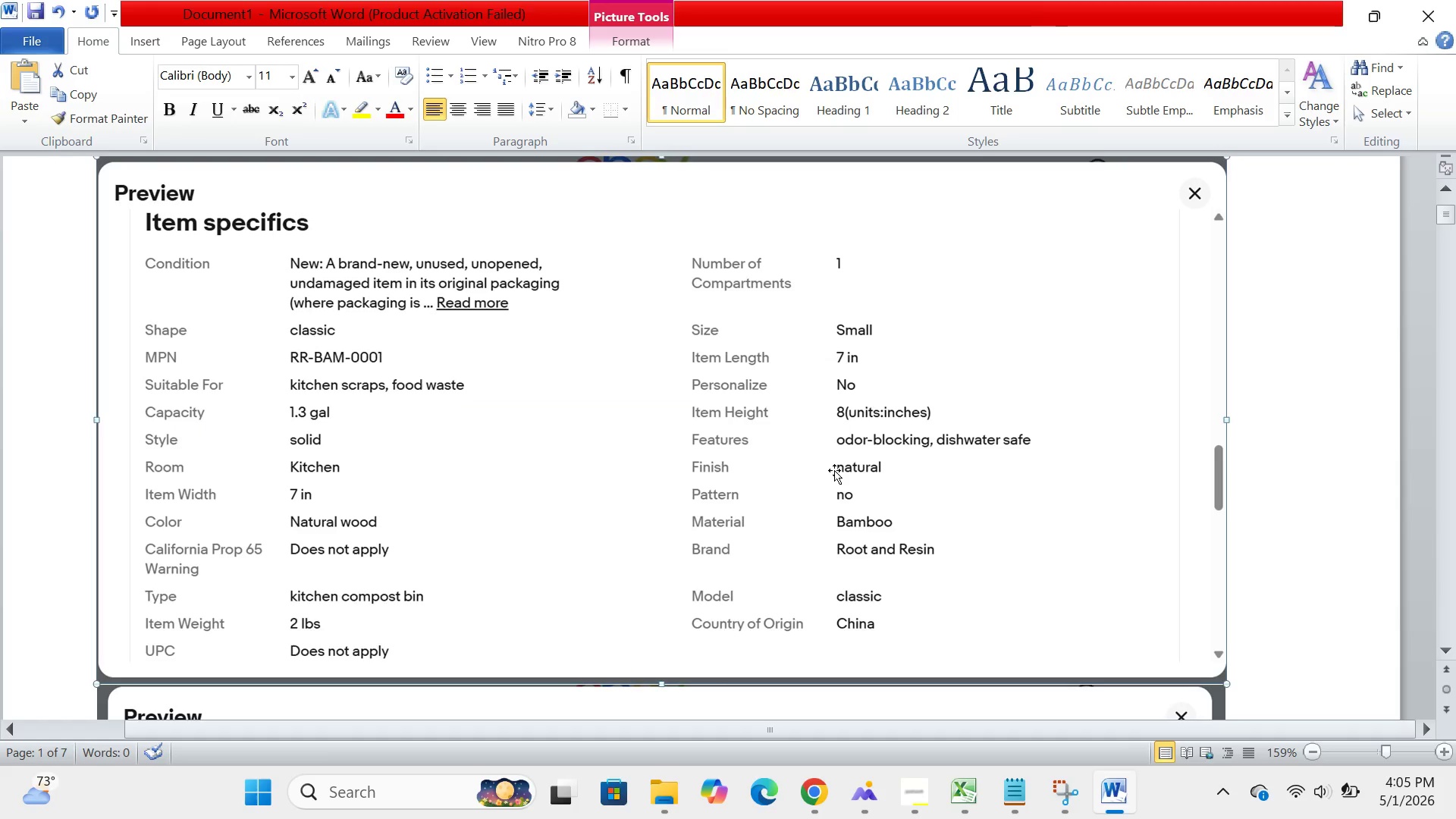 
key(Backspace)
 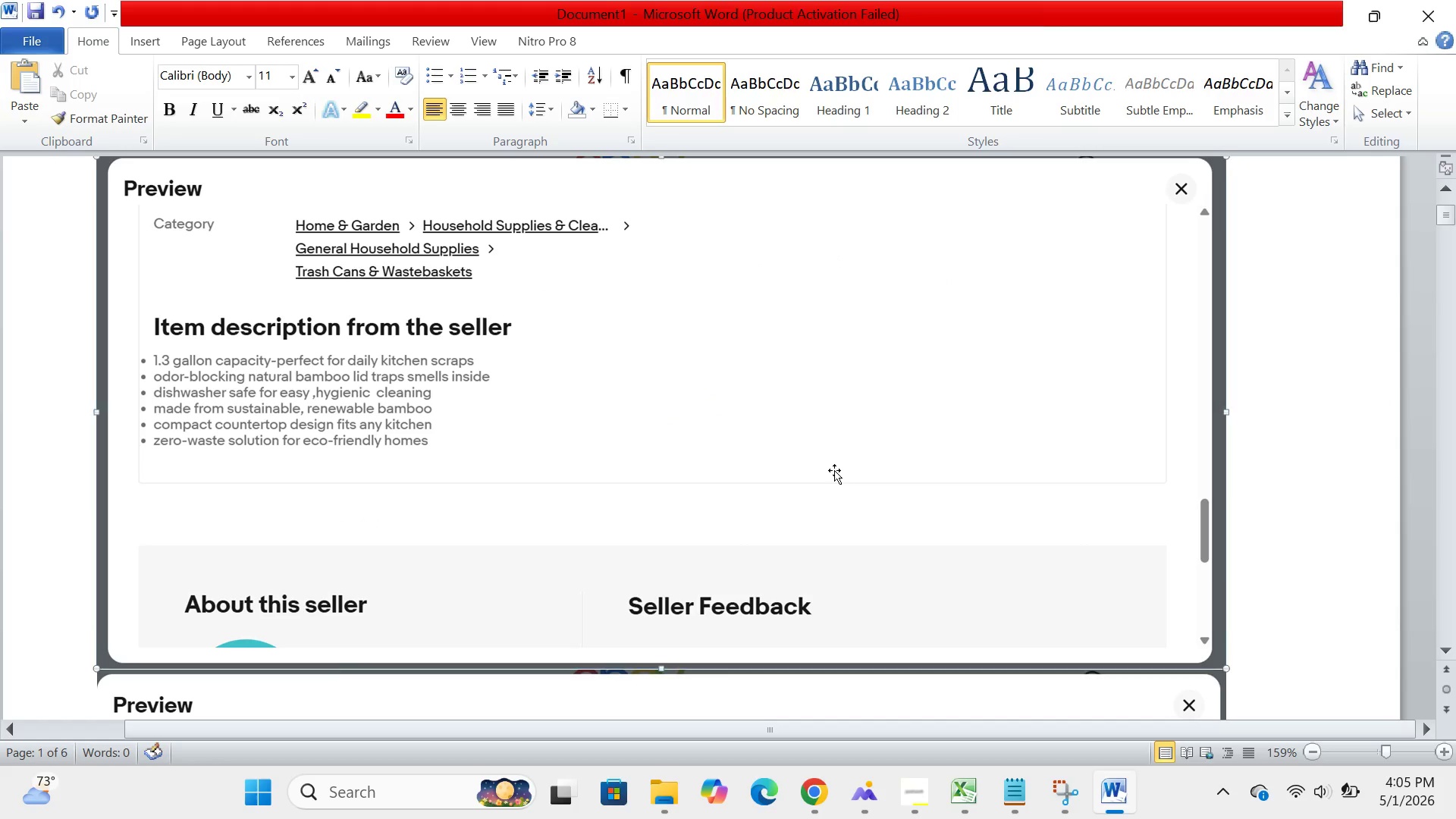 
left_click([834, 470])
 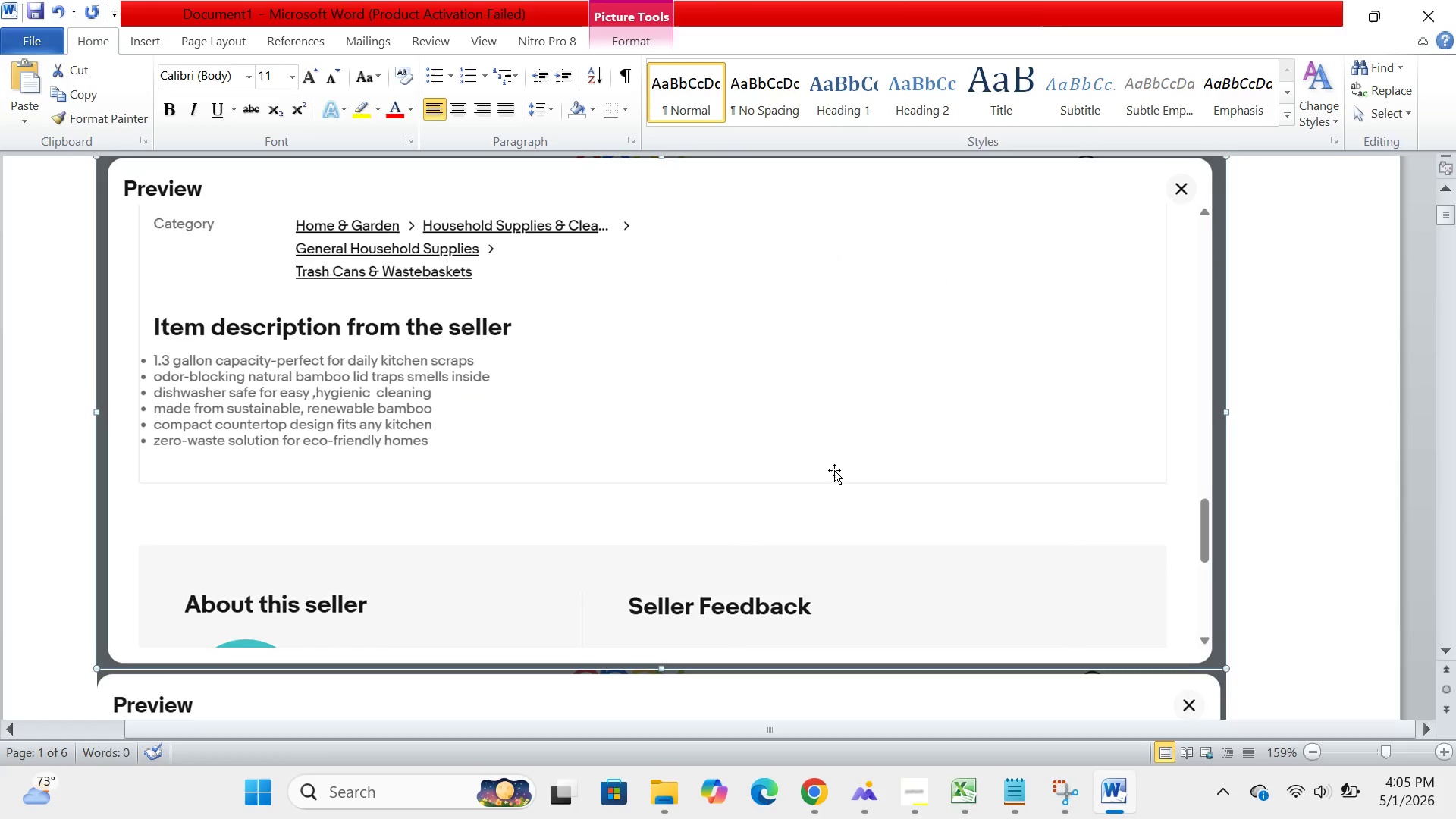 
key(Backspace)